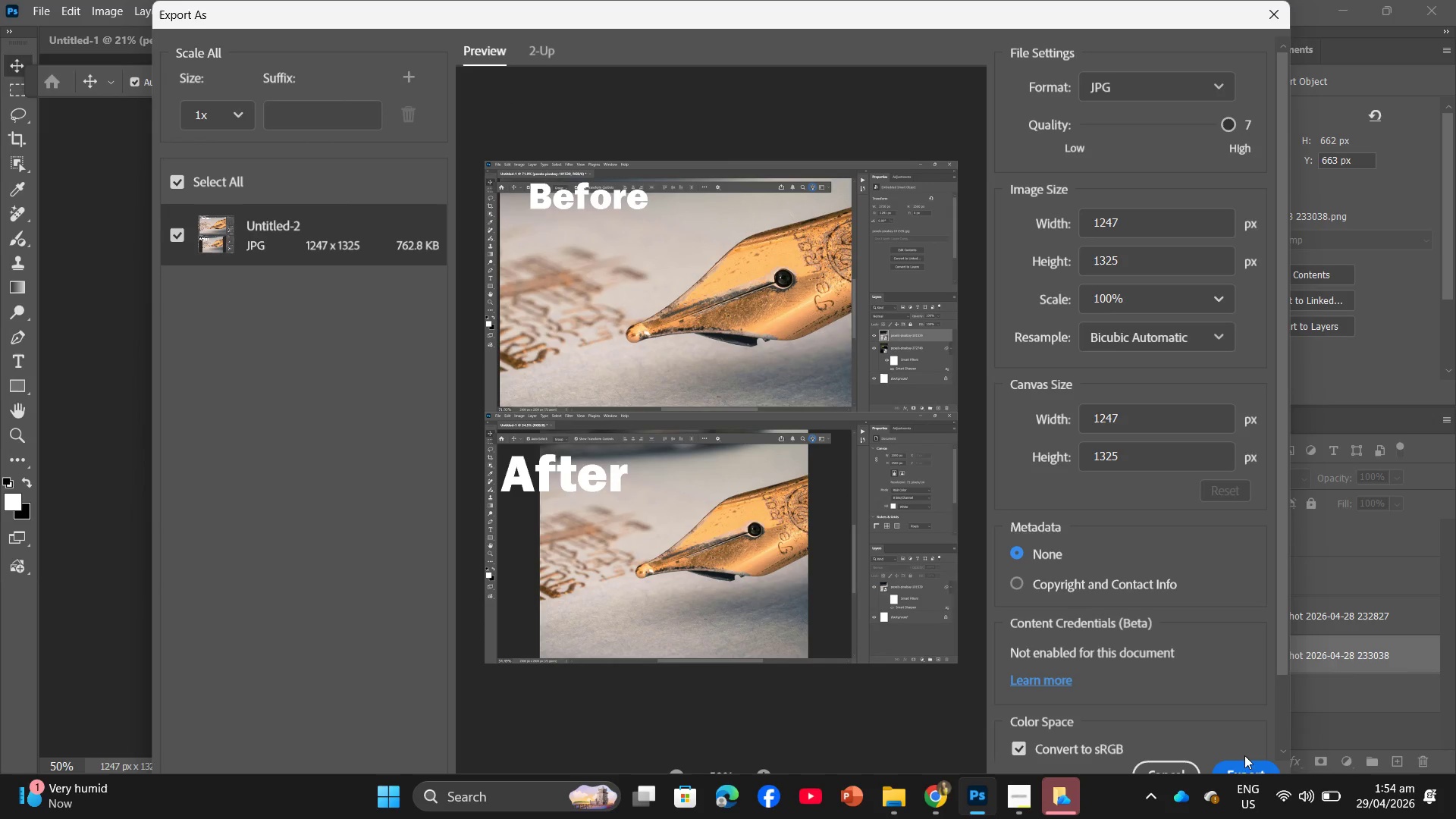 
left_click([1244, 761])
 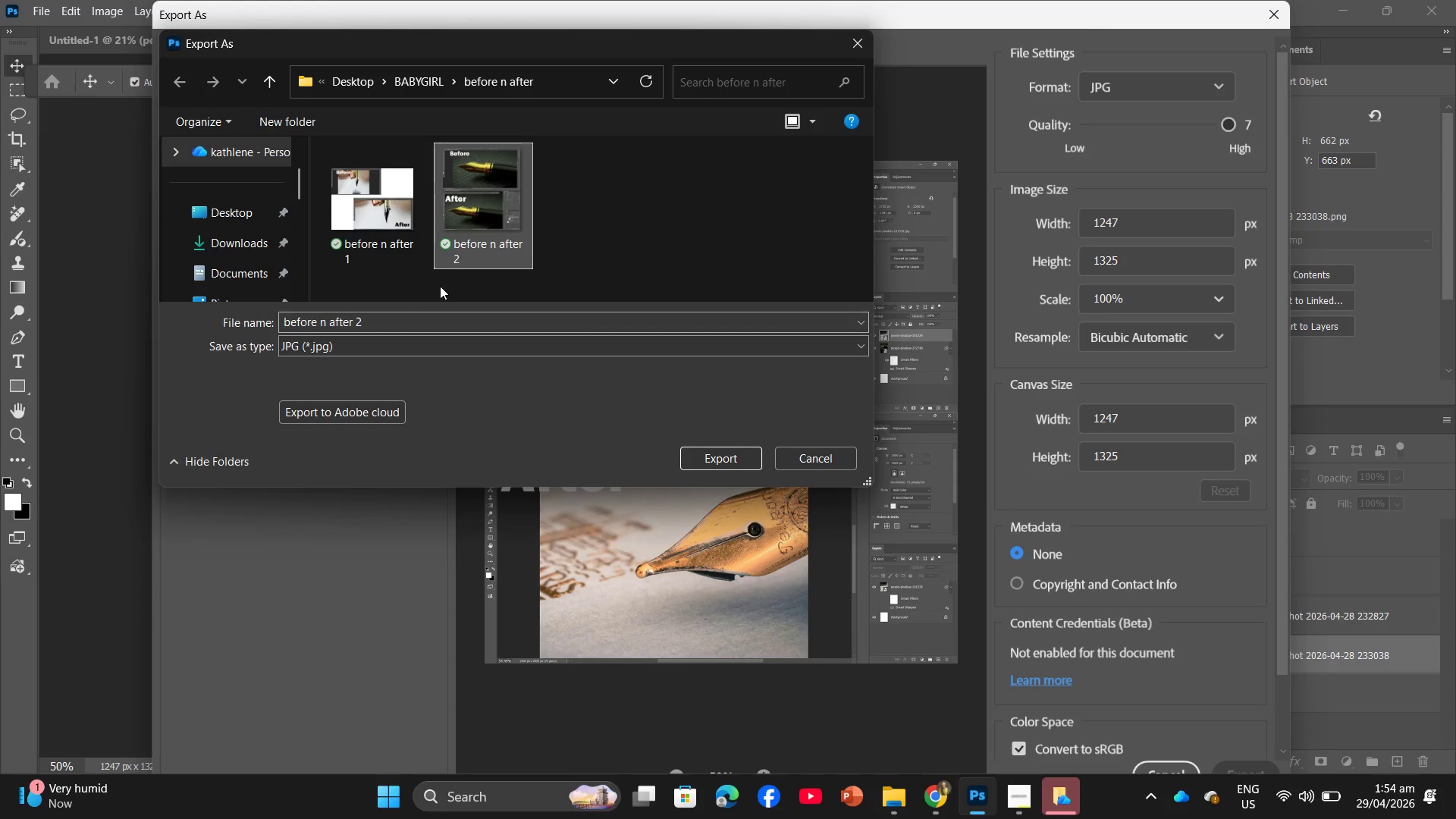 
double_click([399, 318])
 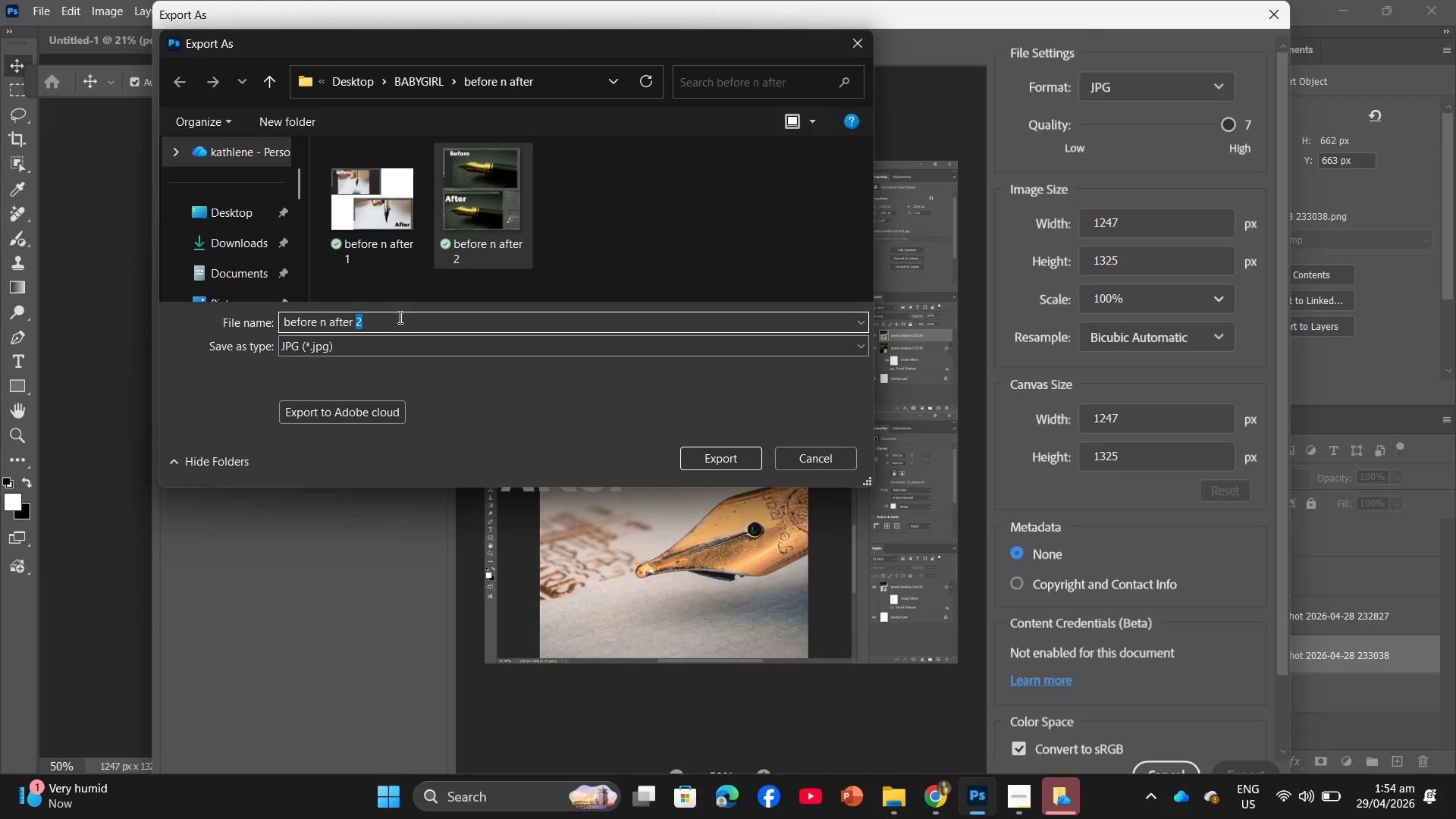 
key(Numpad3)
 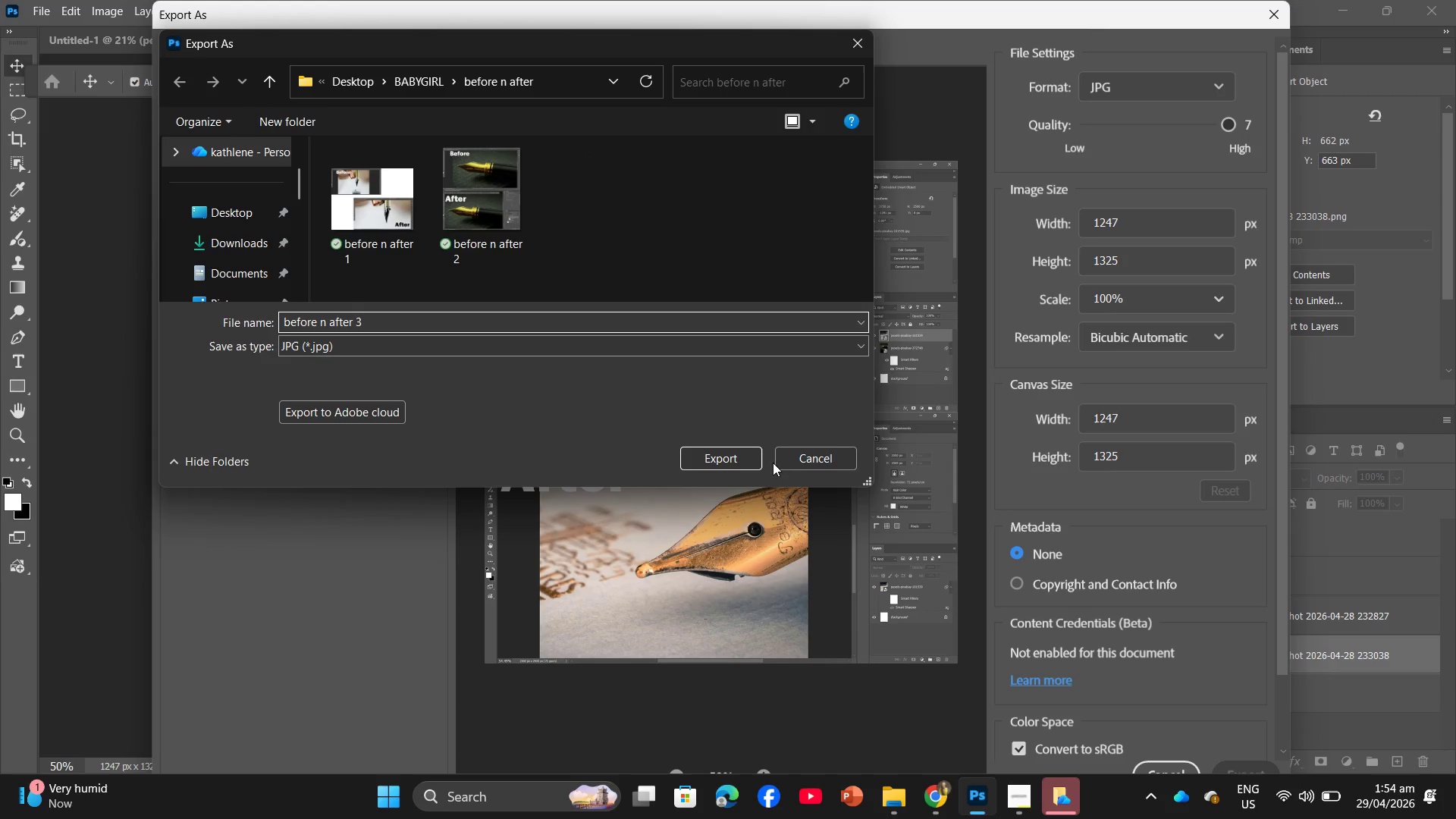 
key(NumpadEnter)
 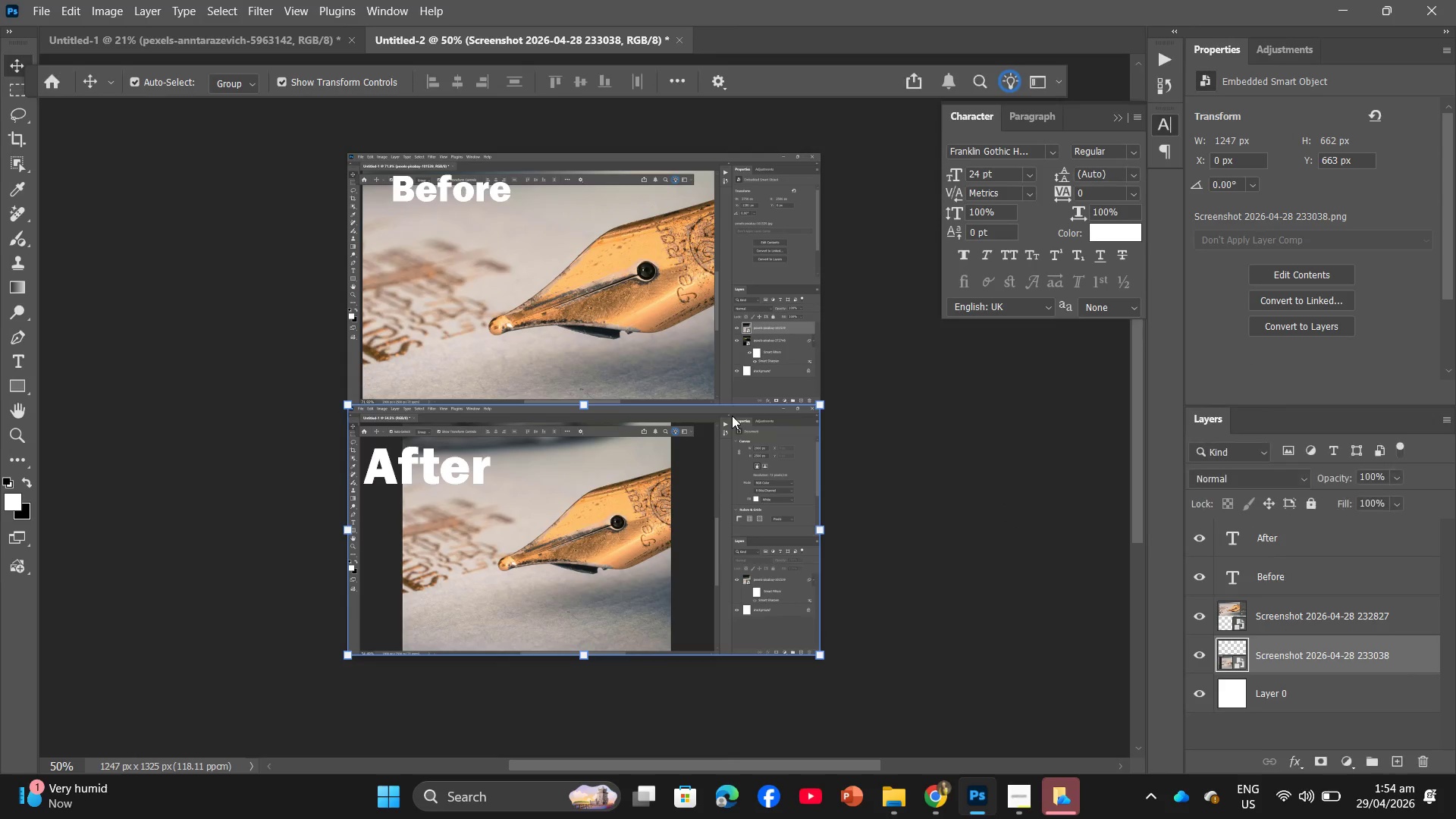 
left_click([677, 272])
 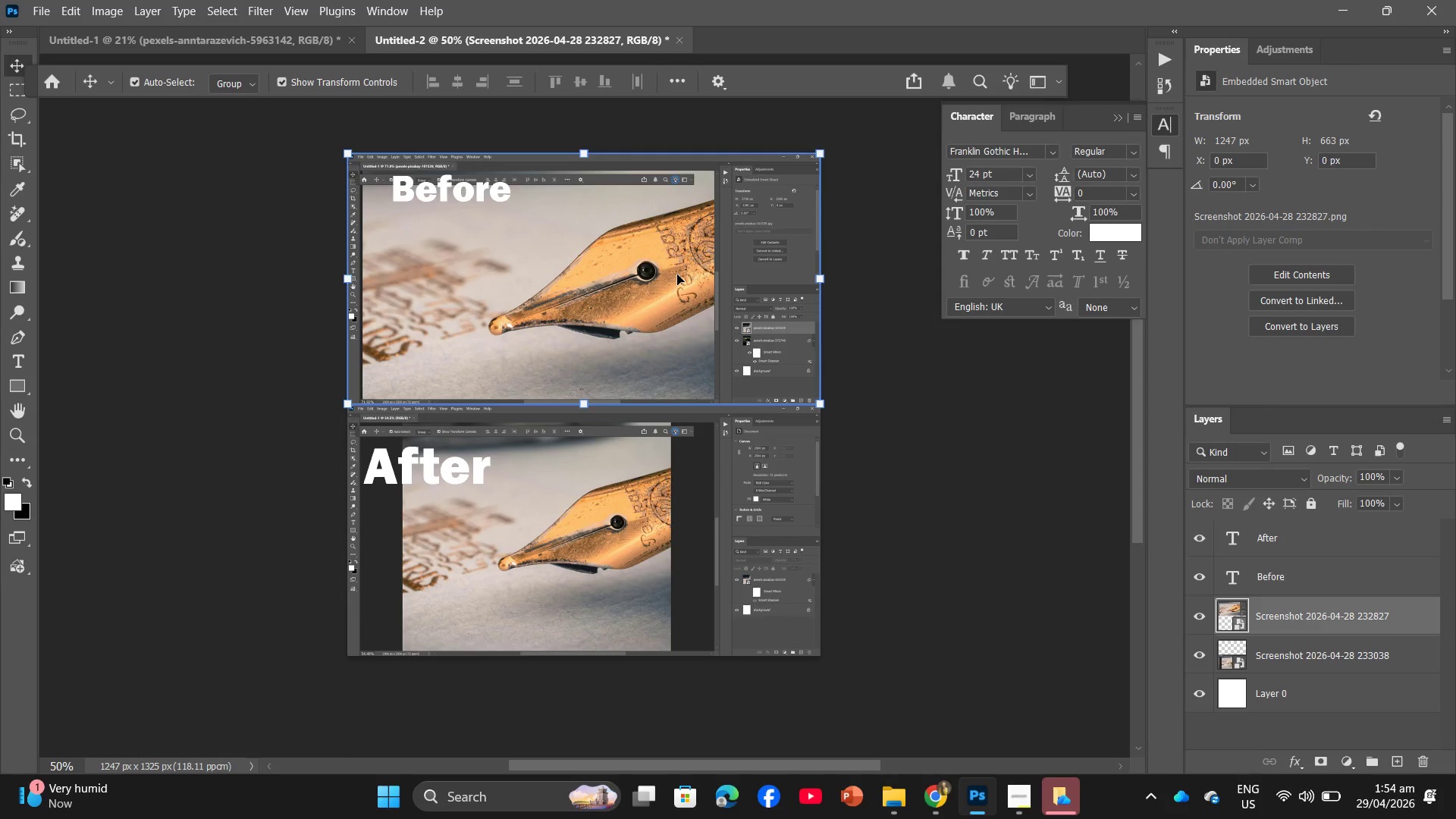 
key(Backspace)
 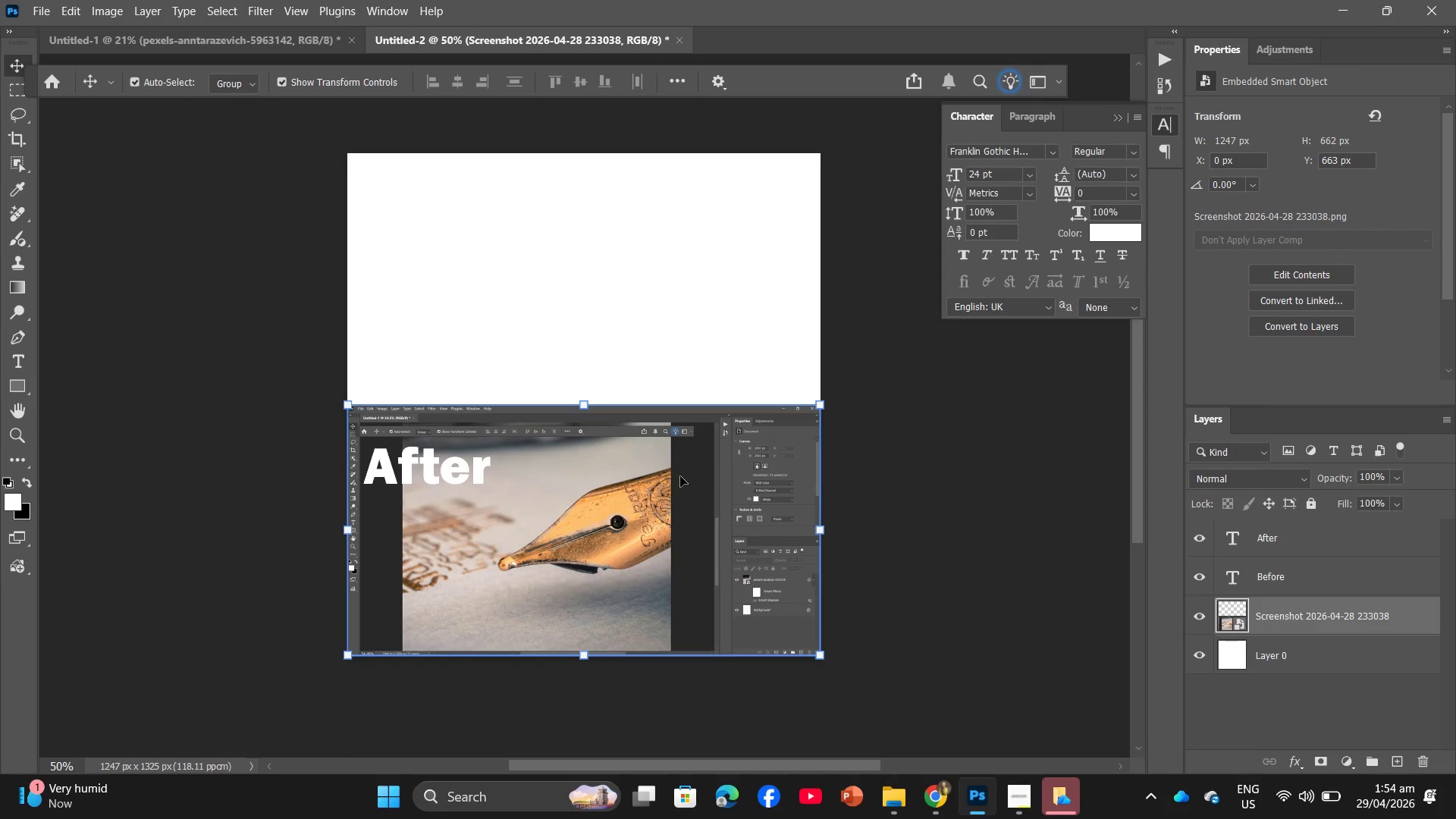 
key(Backspace)
 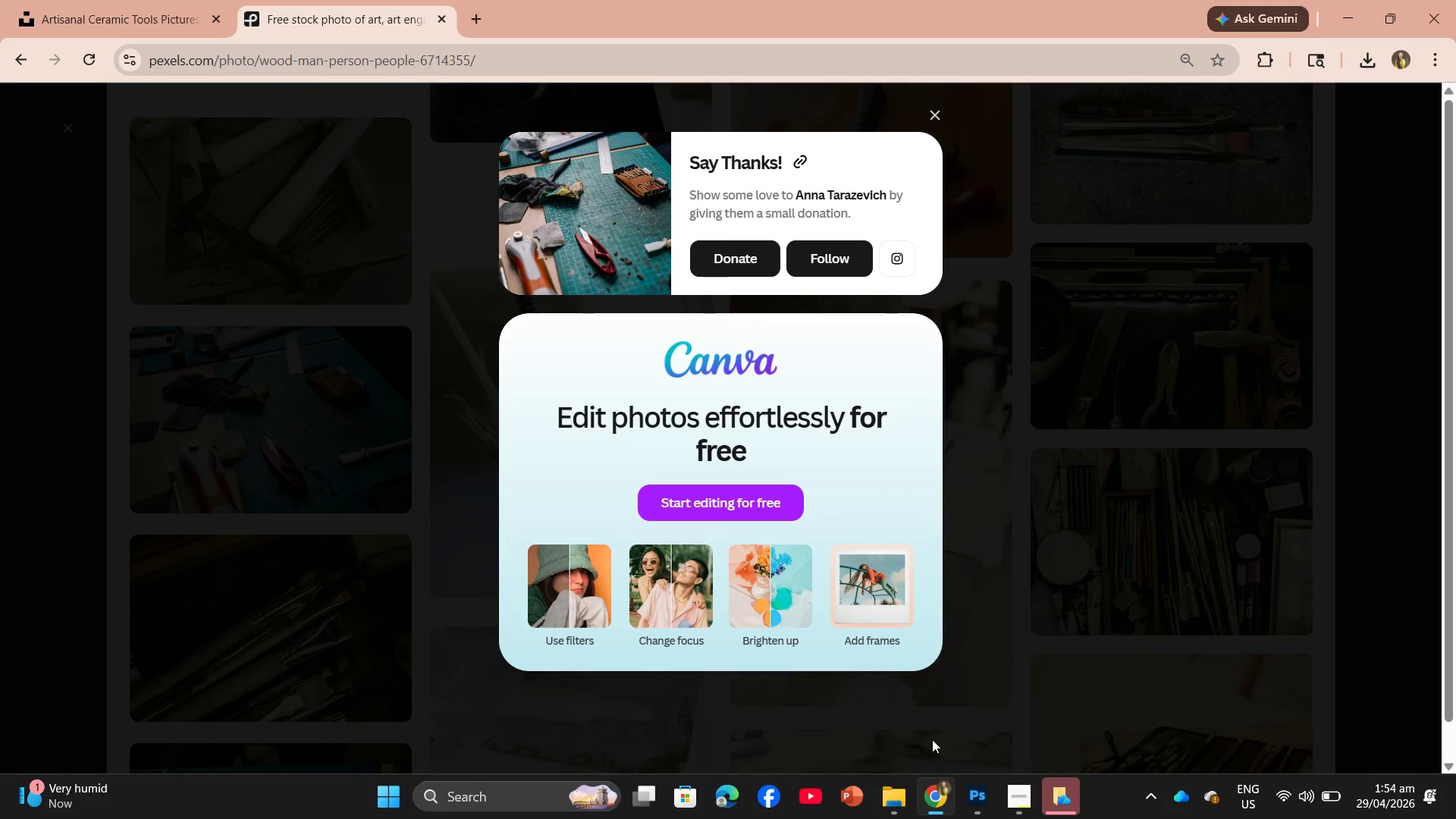 
left_click([901, 780])
 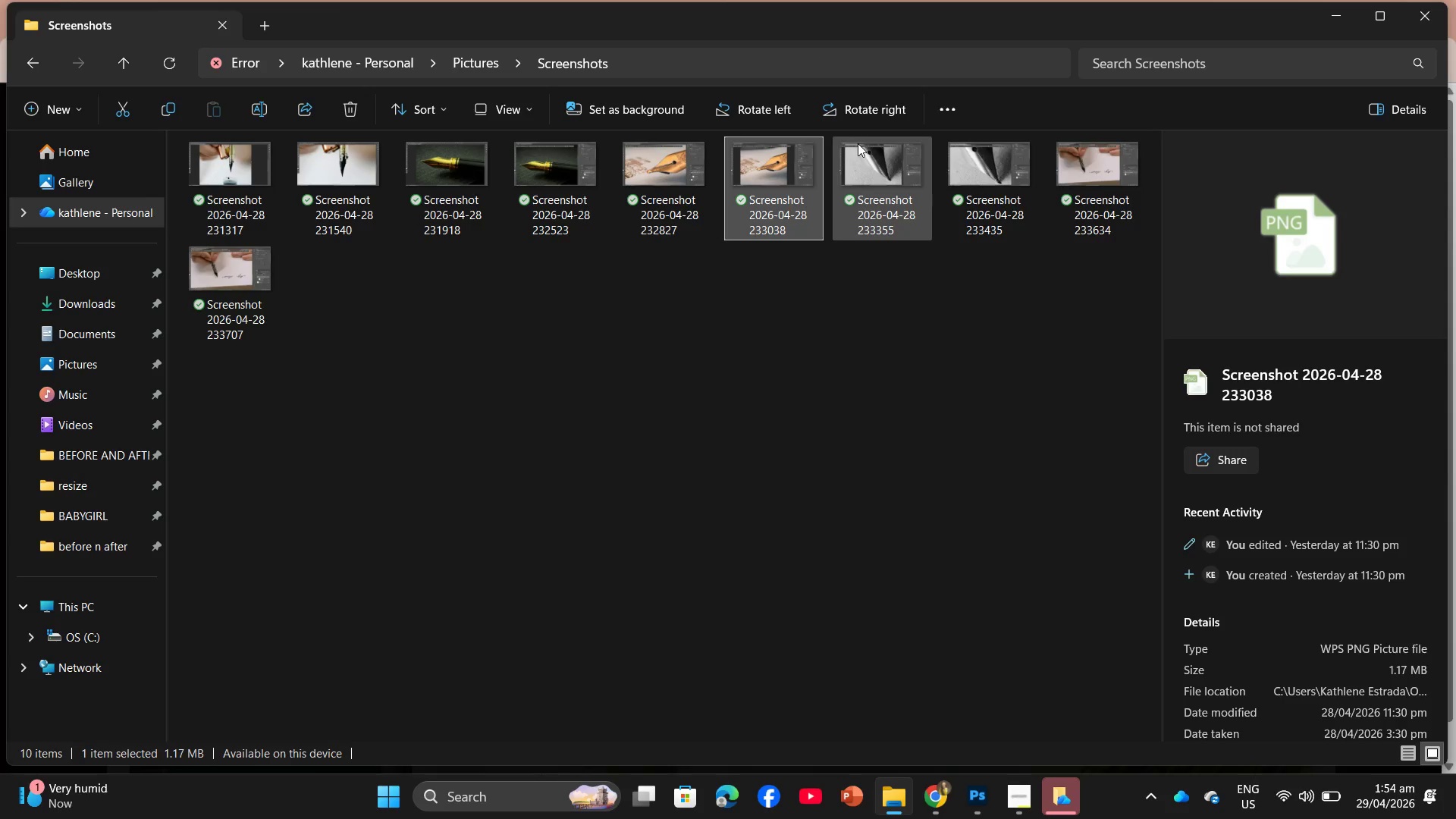 
left_click_drag(start_coordinate=[860, 165], to_coordinate=[656, 353])
 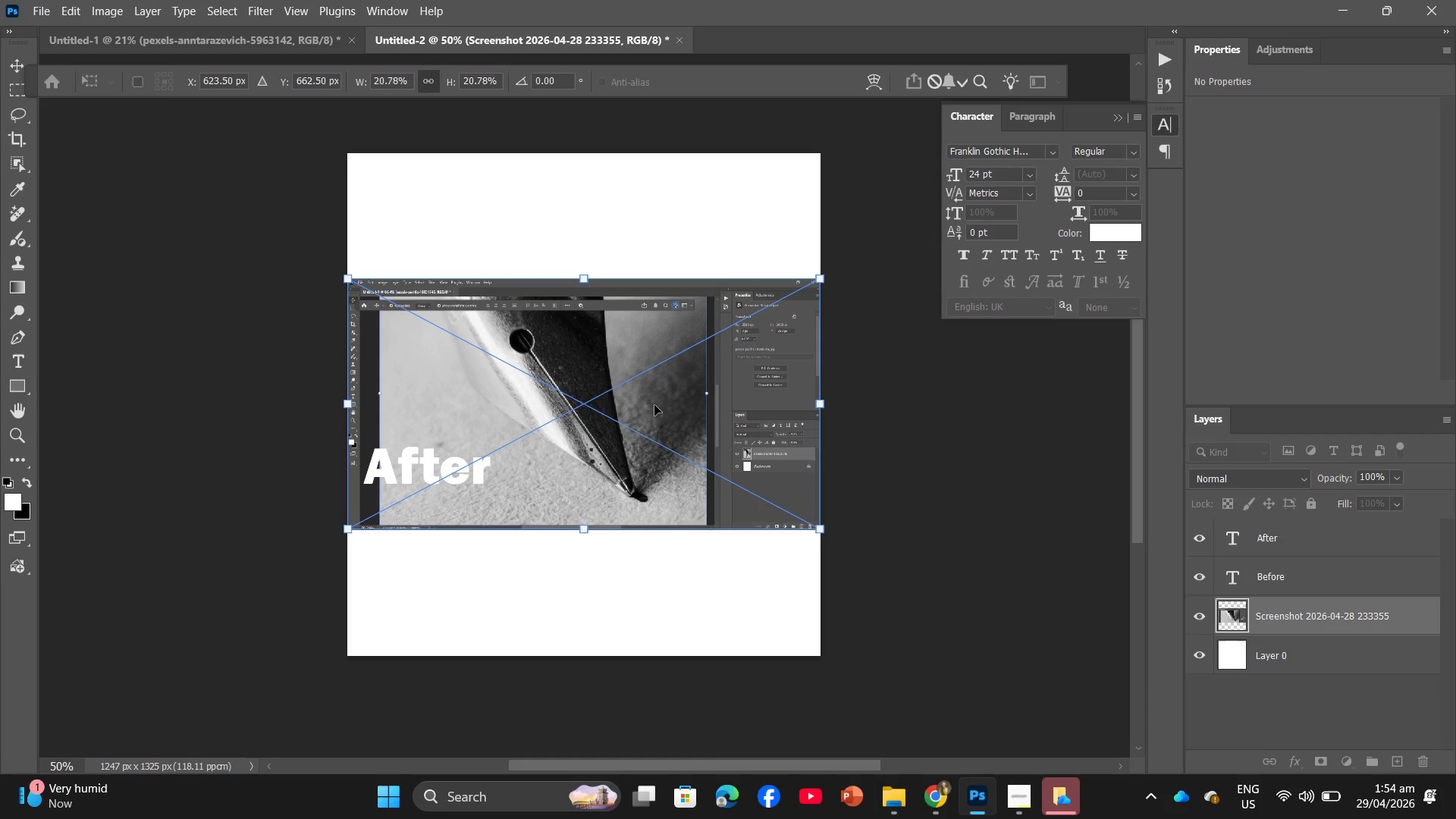 
left_click_drag(start_coordinate=[701, 405], to_coordinate=[699, 277])
 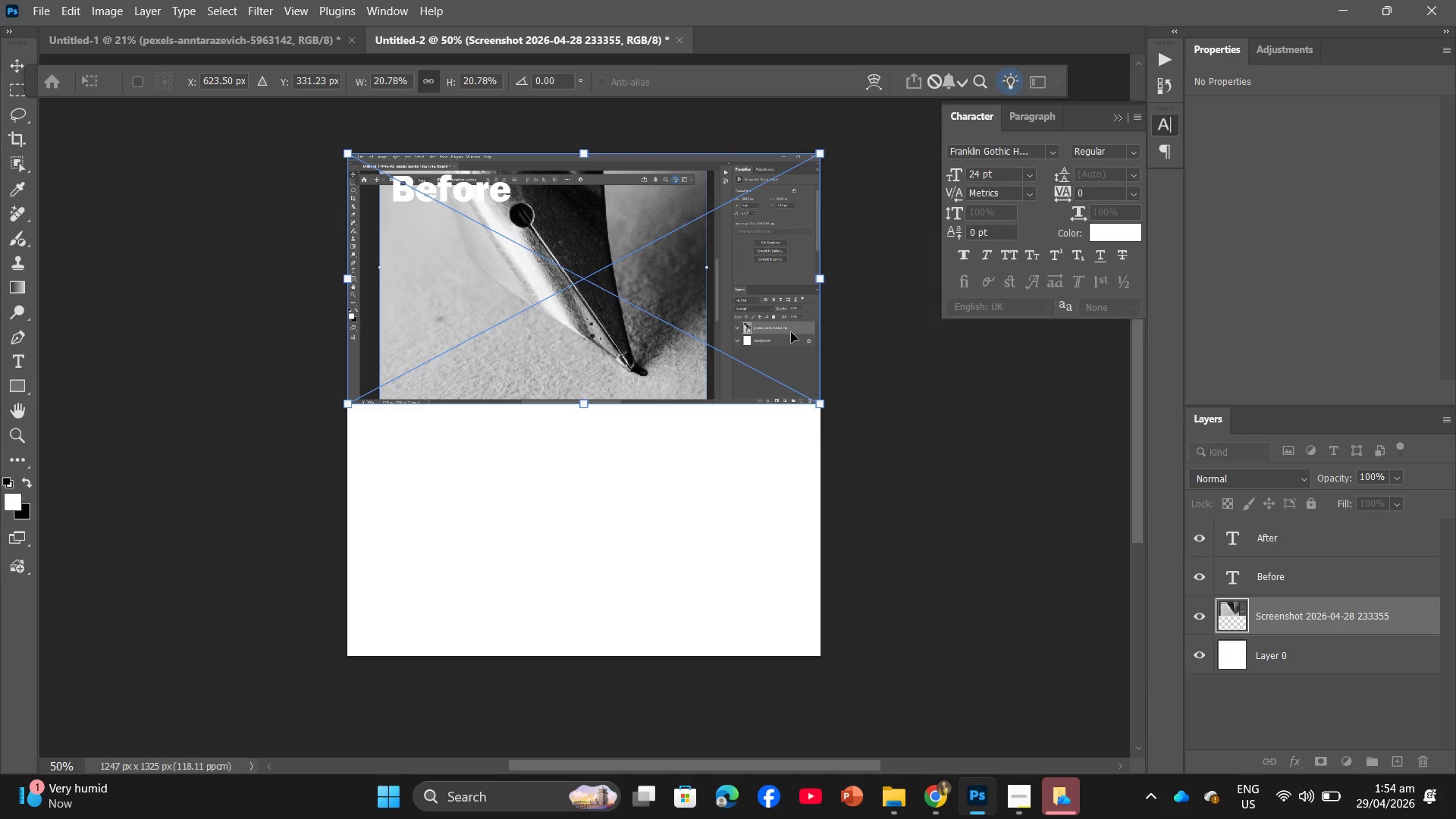 
key(Enter)
 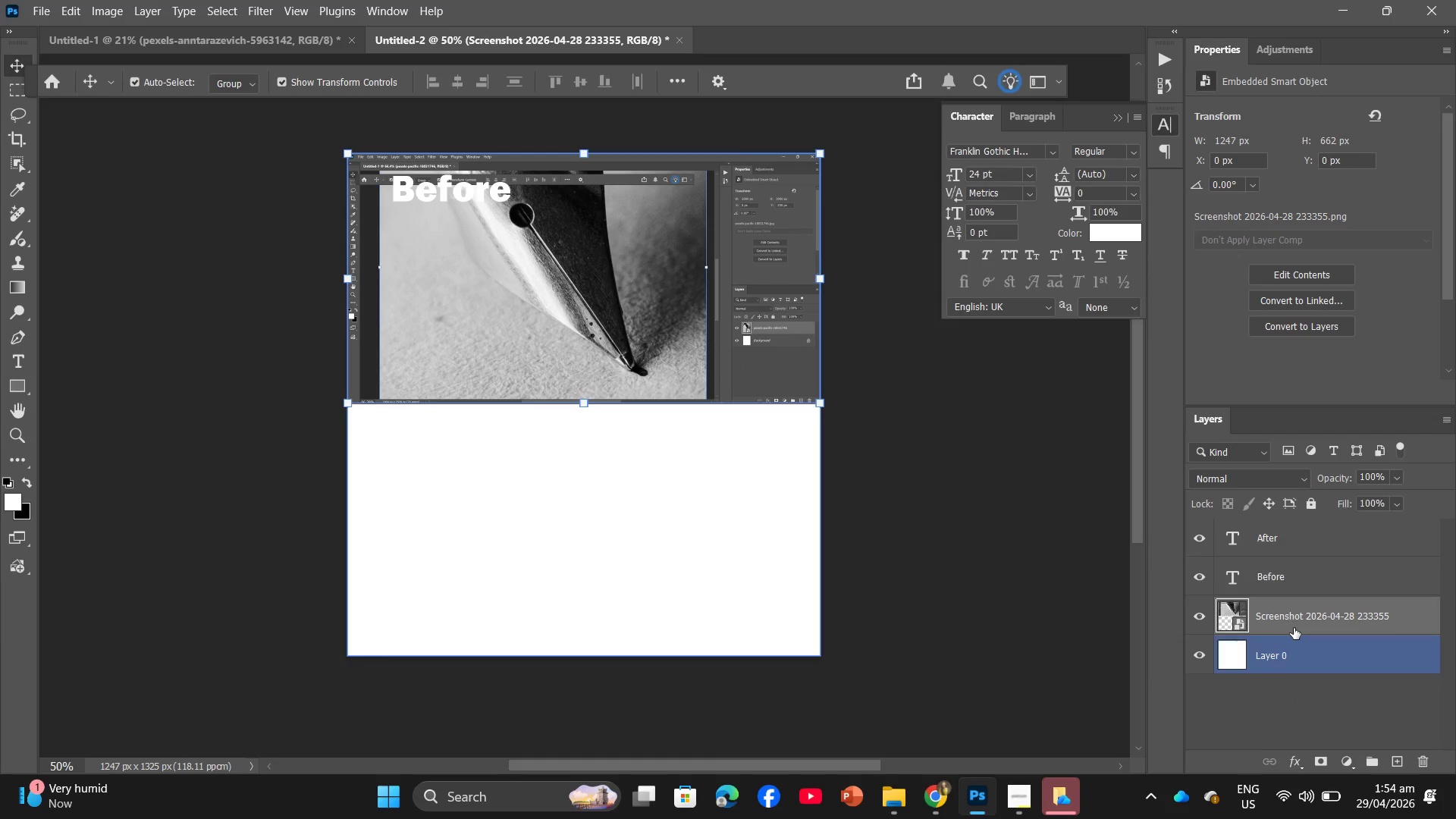 
left_click([1300, 654])
 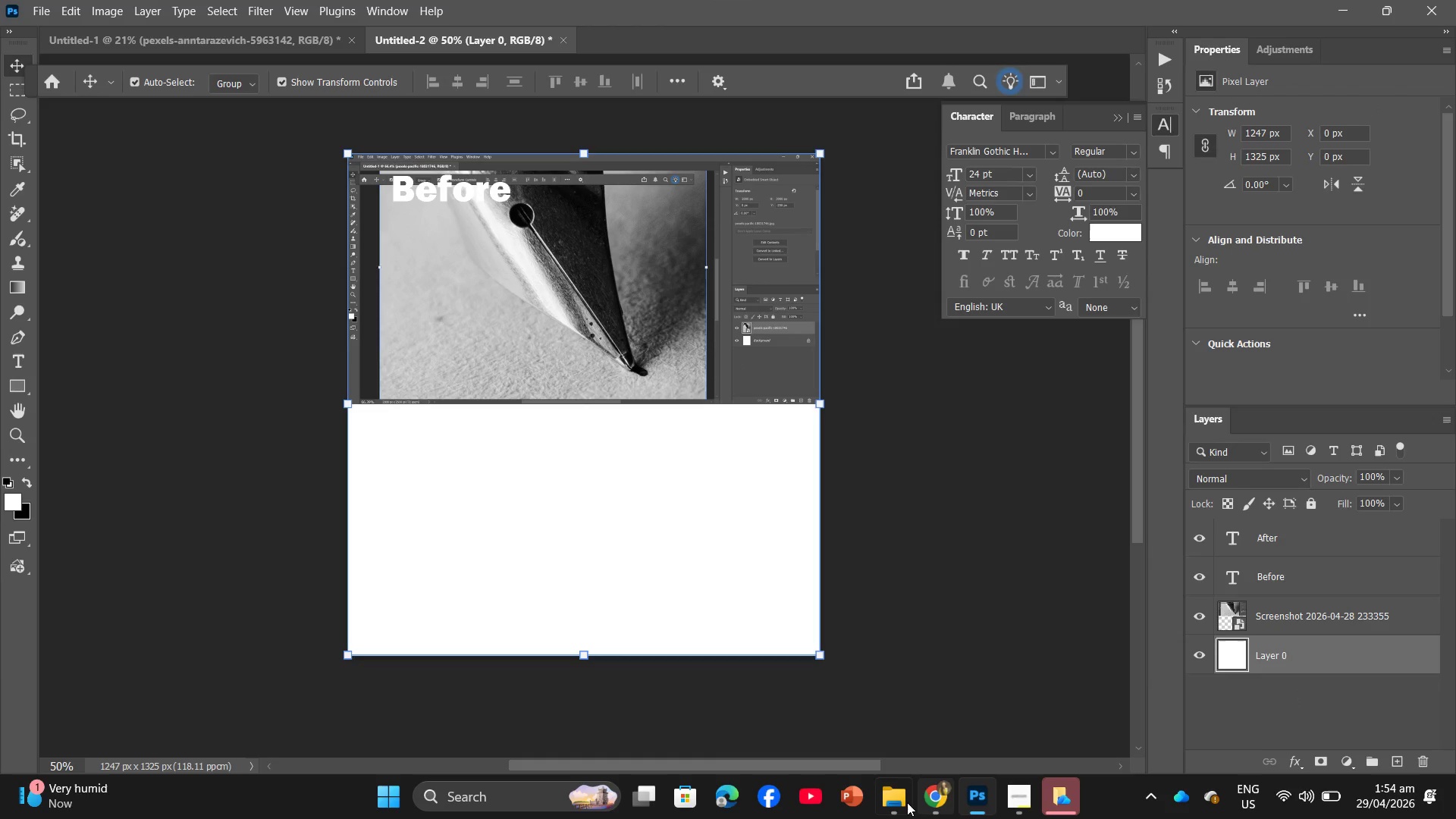 
left_click([905, 802])
 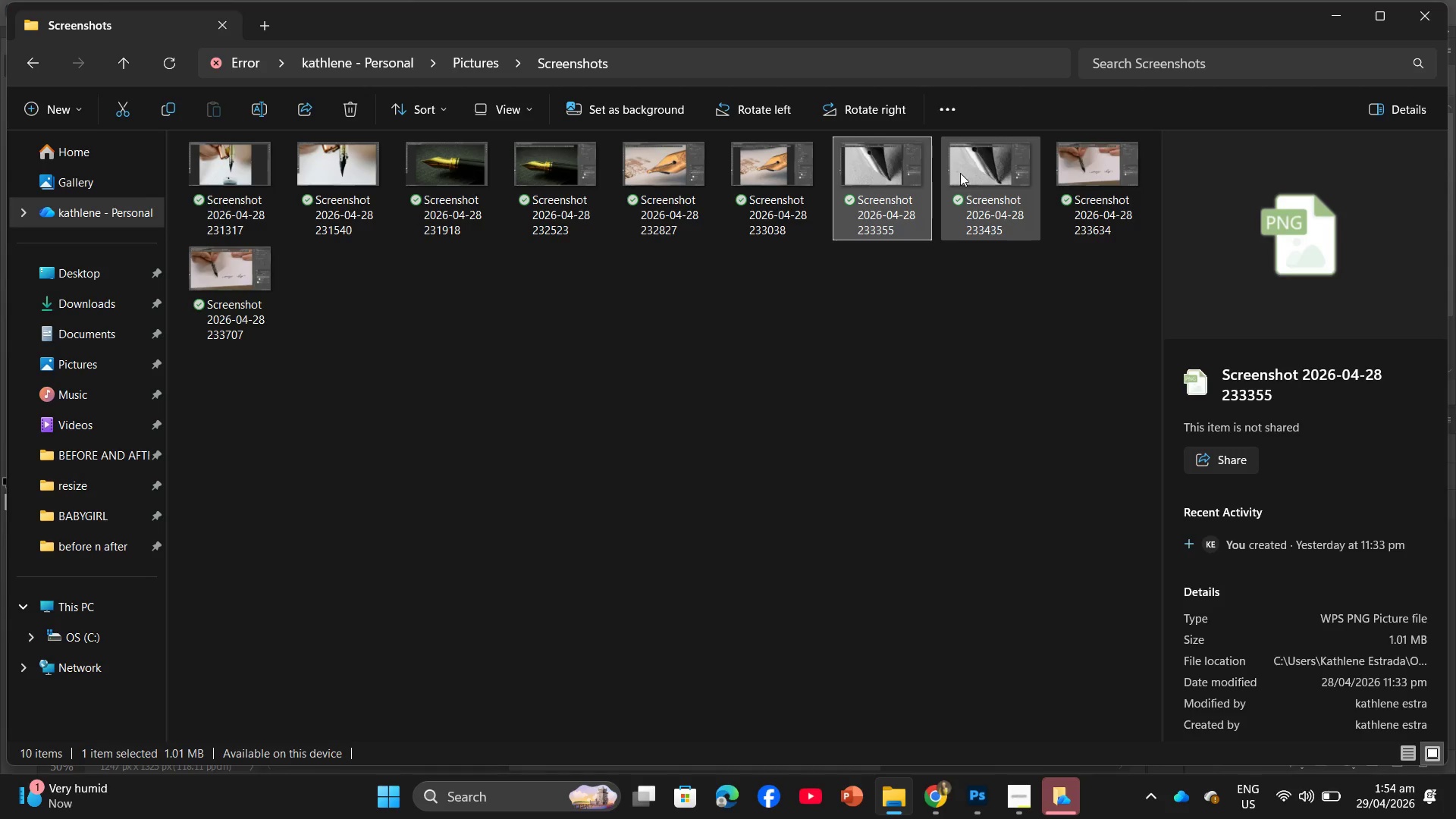 
left_click_drag(start_coordinate=[959, 174], to_coordinate=[517, 603])
 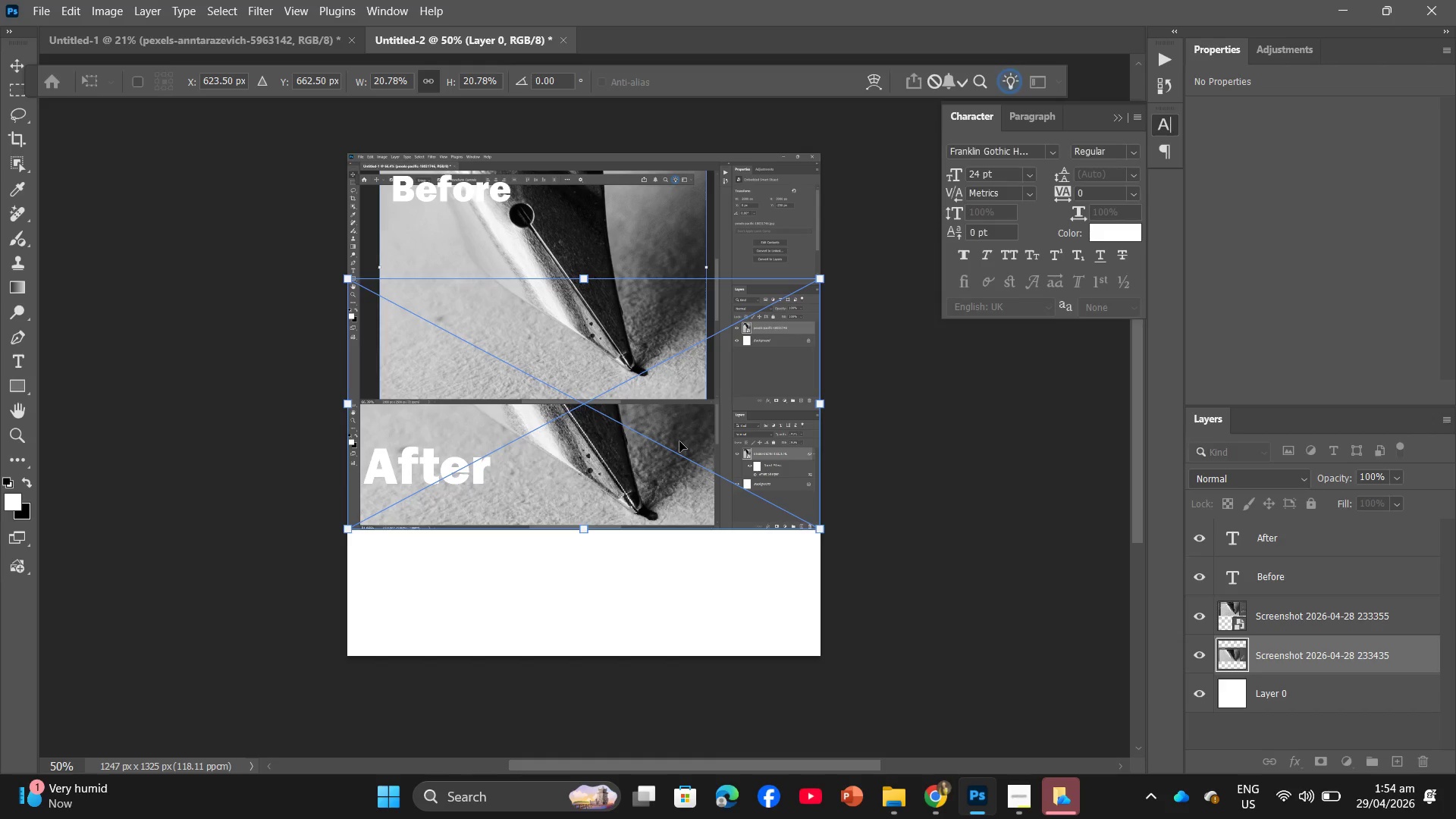 
left_click_drag(start_coordinate=[701, 410], to_coordinate=[695, 531])
 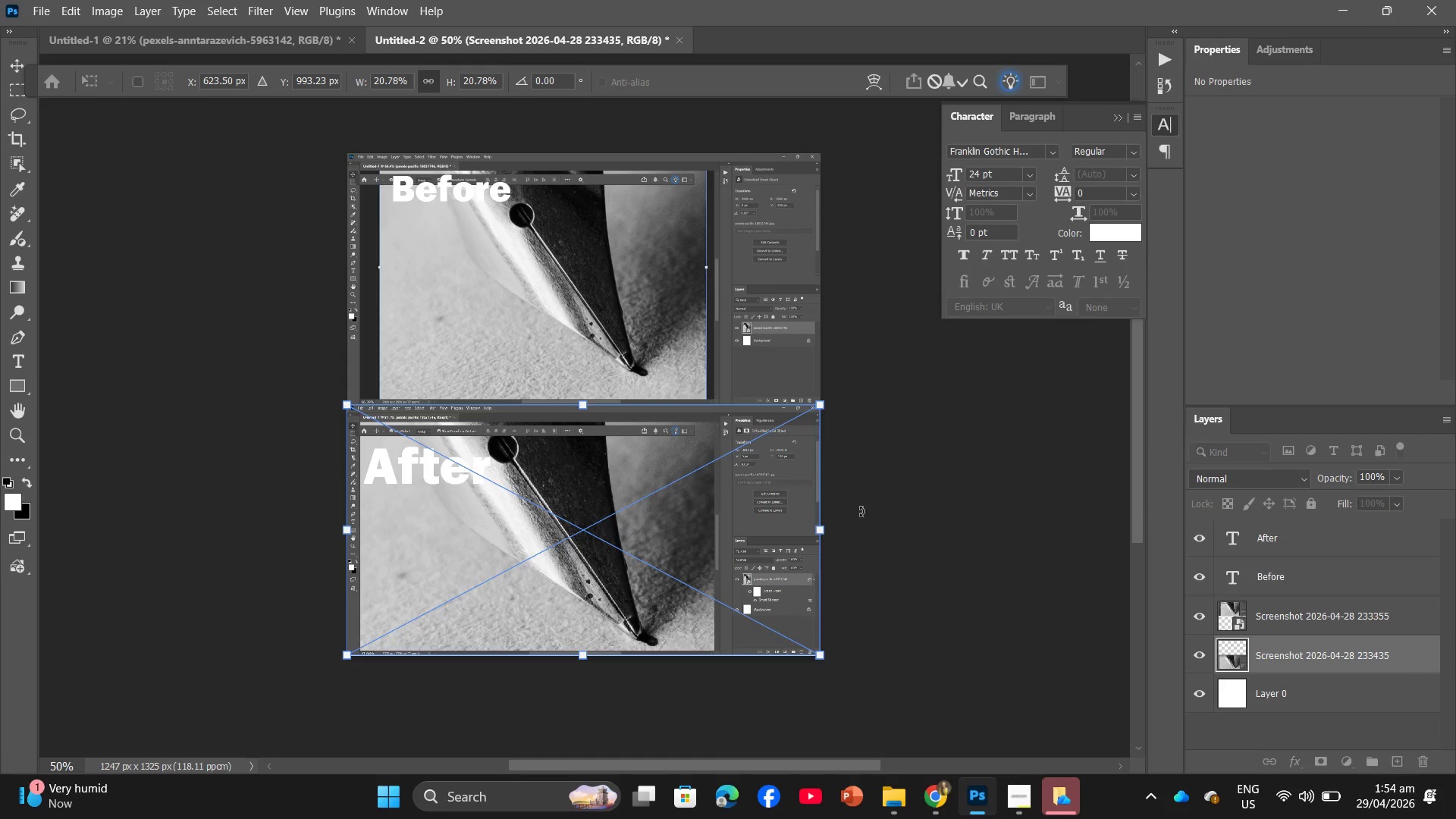 
key(Enter)
 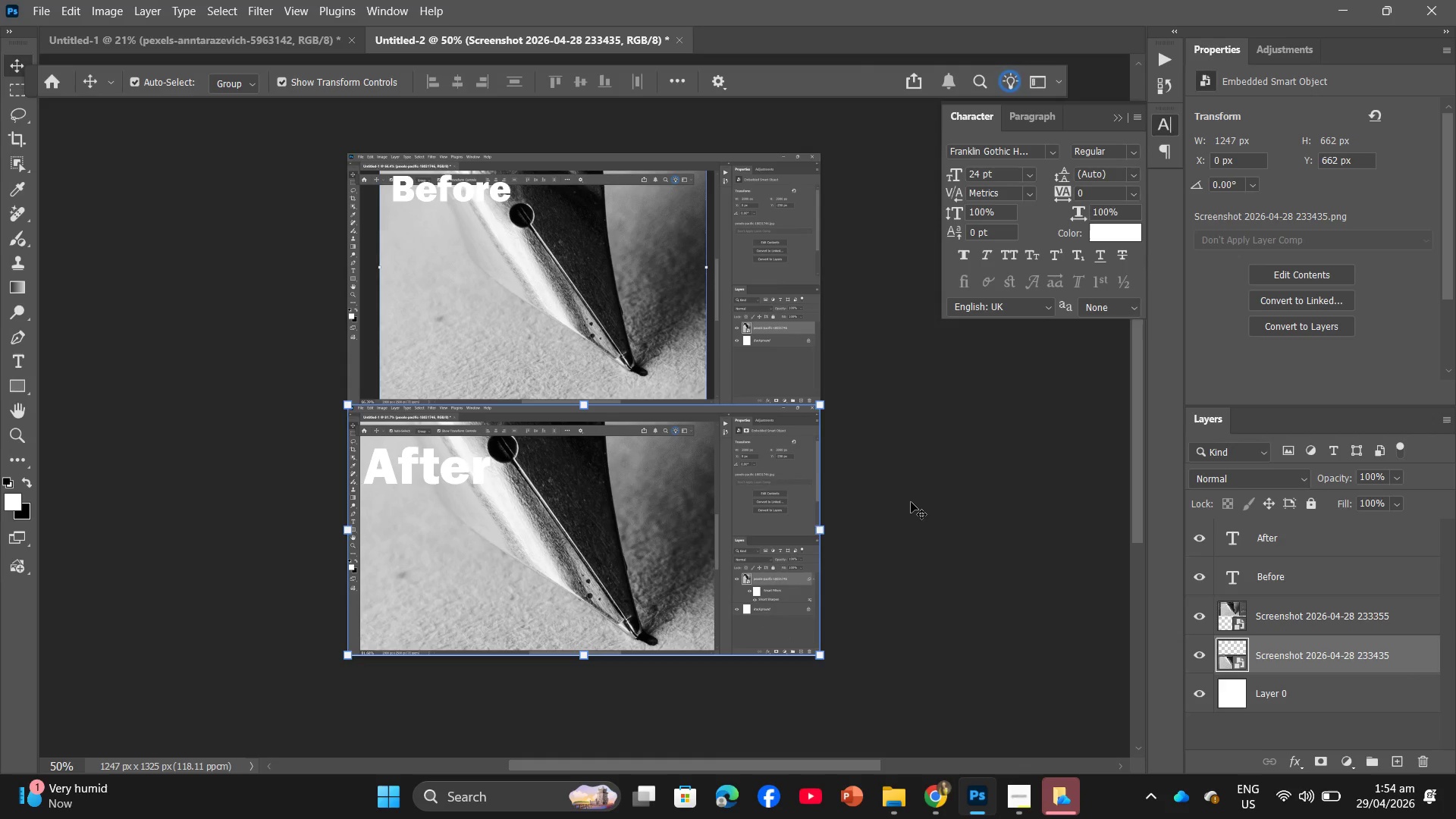 
key(Alt+Control+Shift+W)
 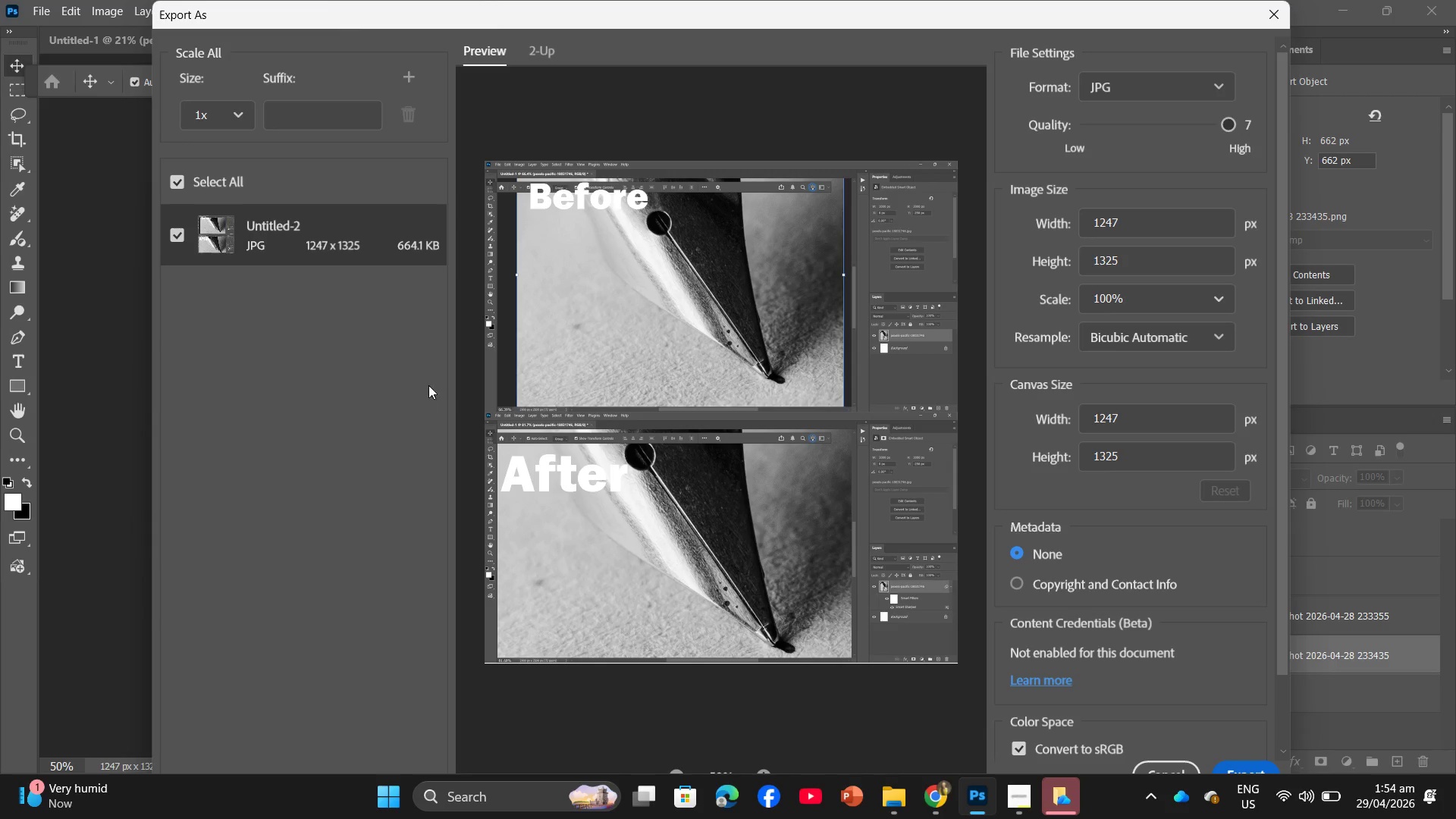 
wait(7.06)
 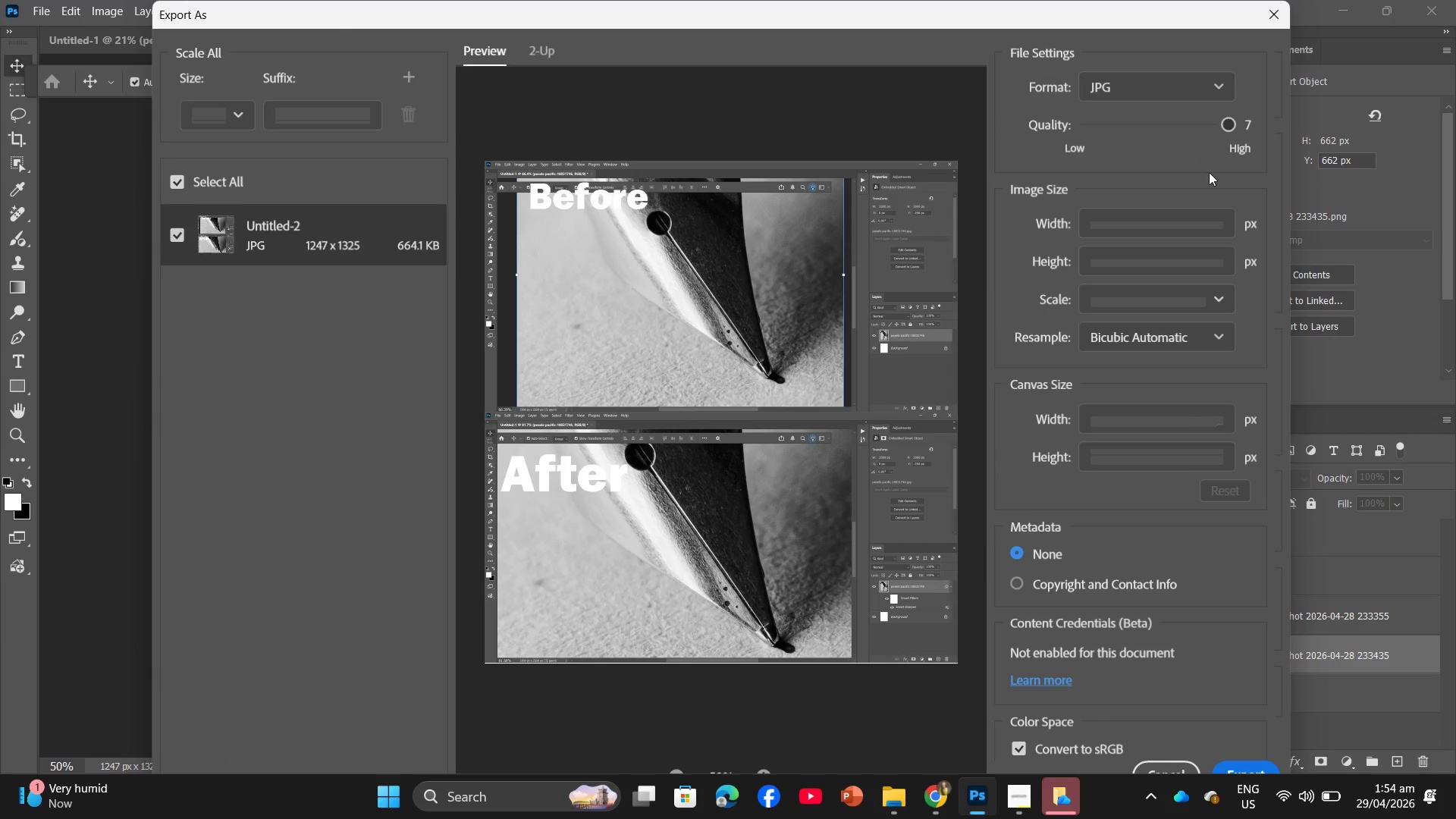 
left_click([574, 179])
 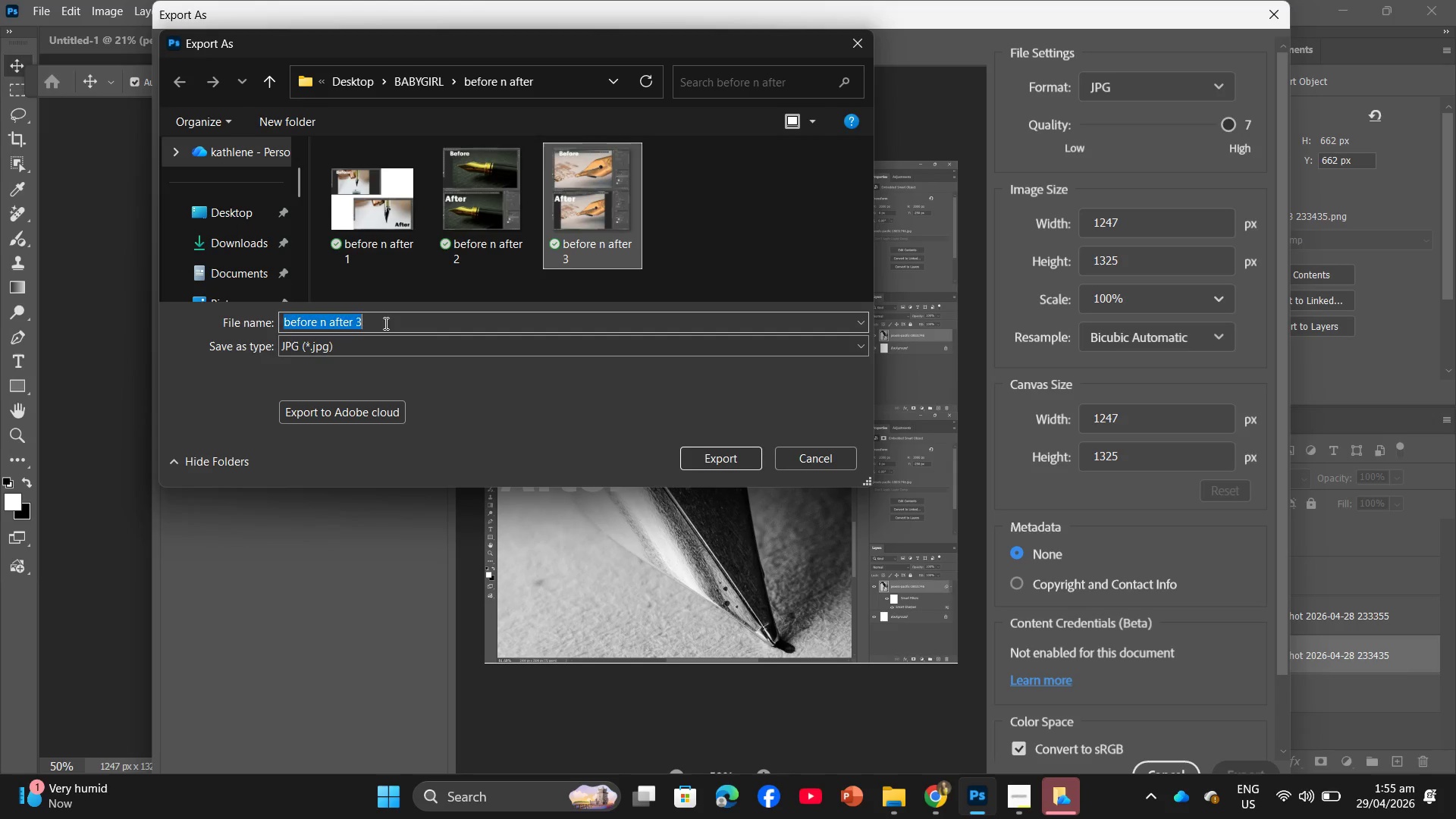 
double_click([384, 323])
 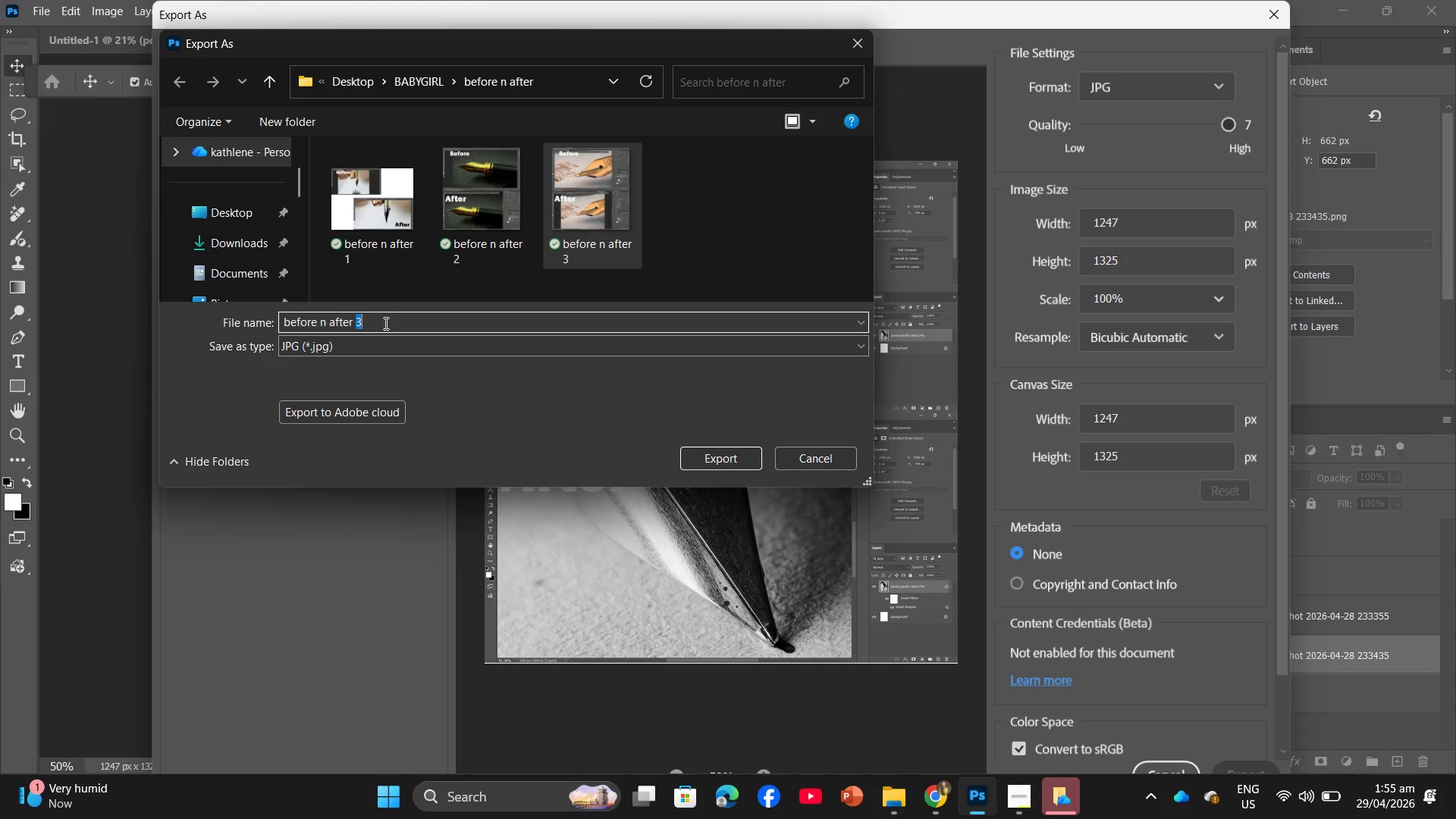 
key(Numpad4)
 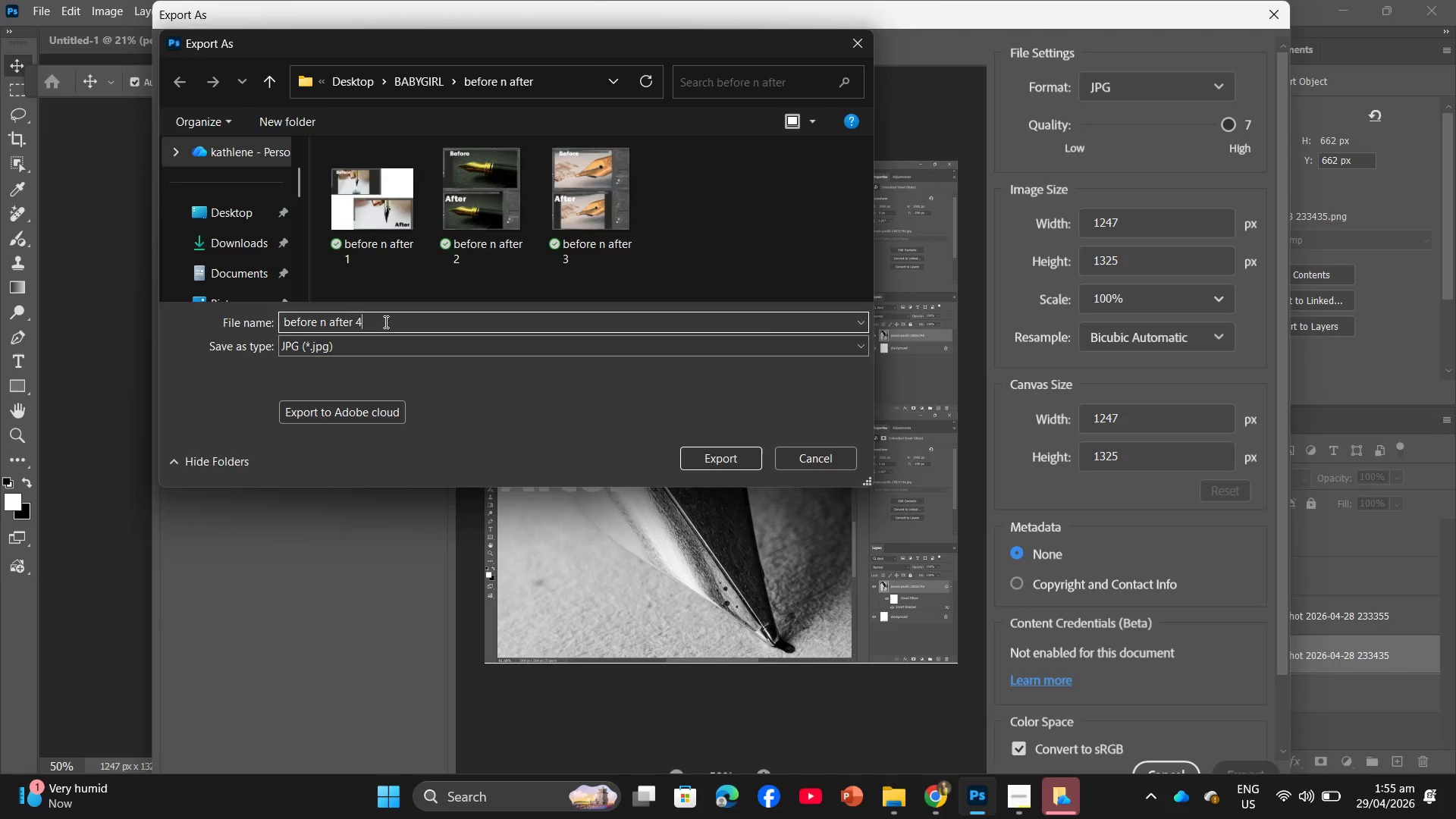 
key(NumpadEnter)
 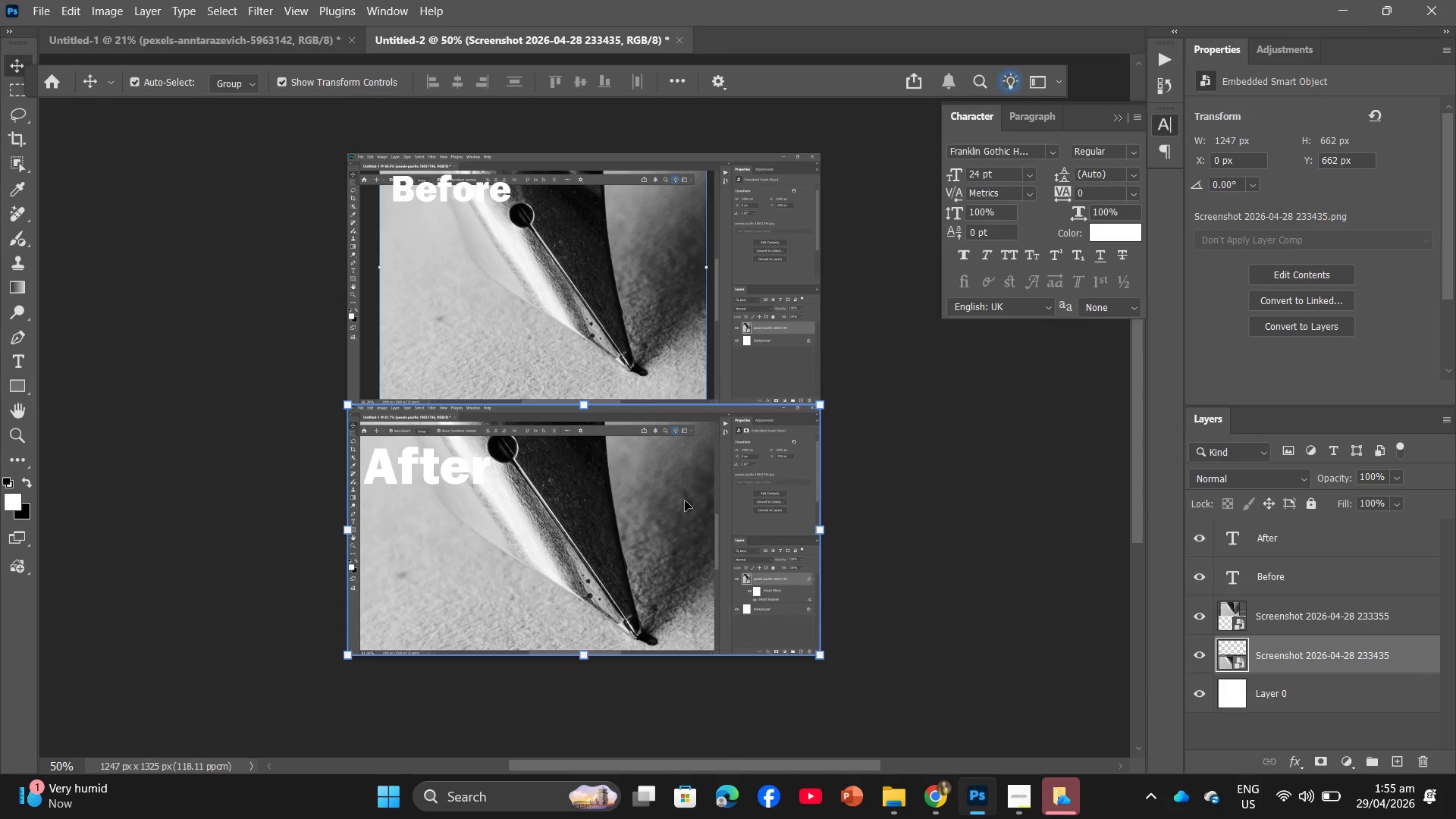 
wait(6.44)
 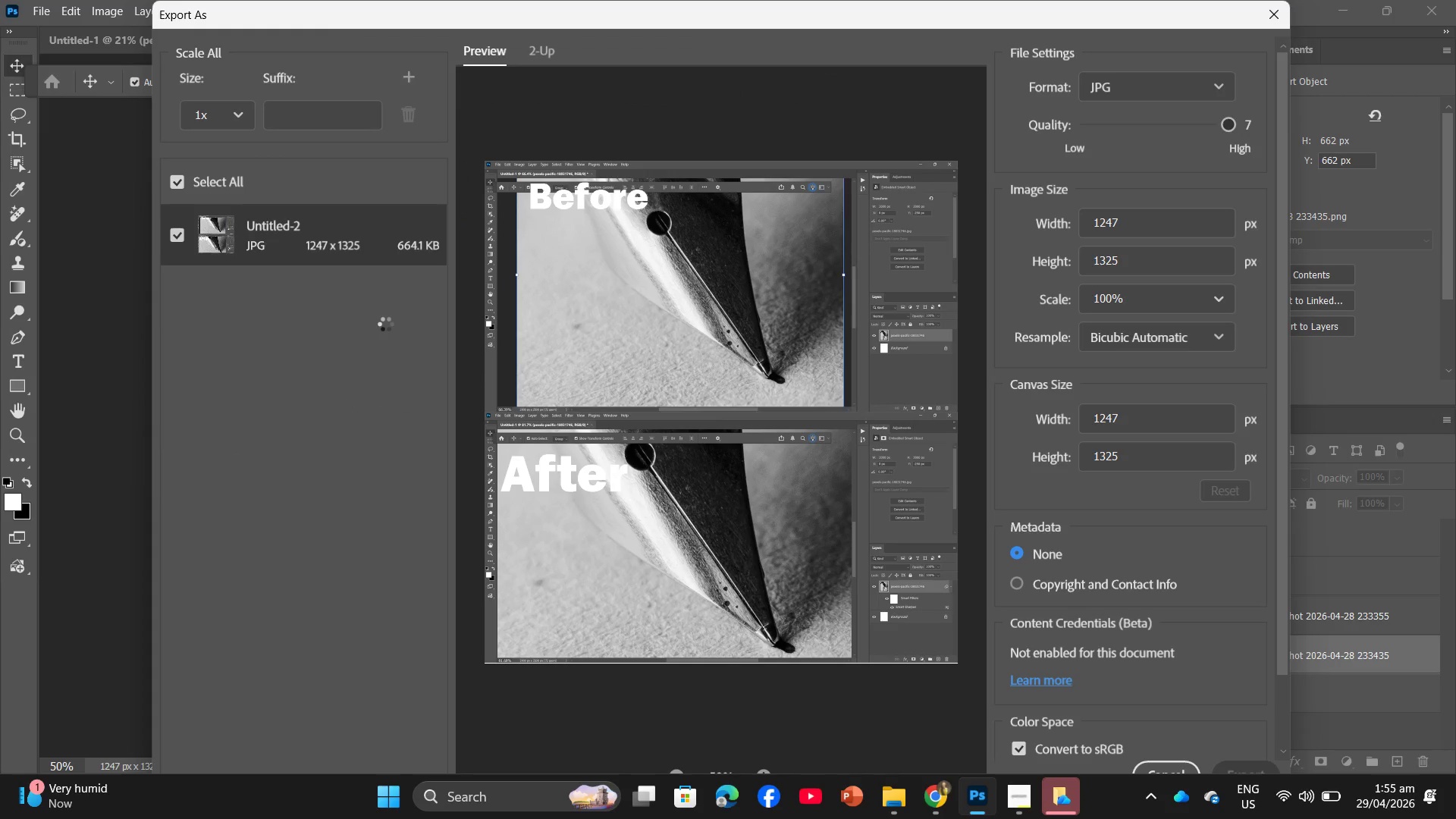 
key(Backspace)
 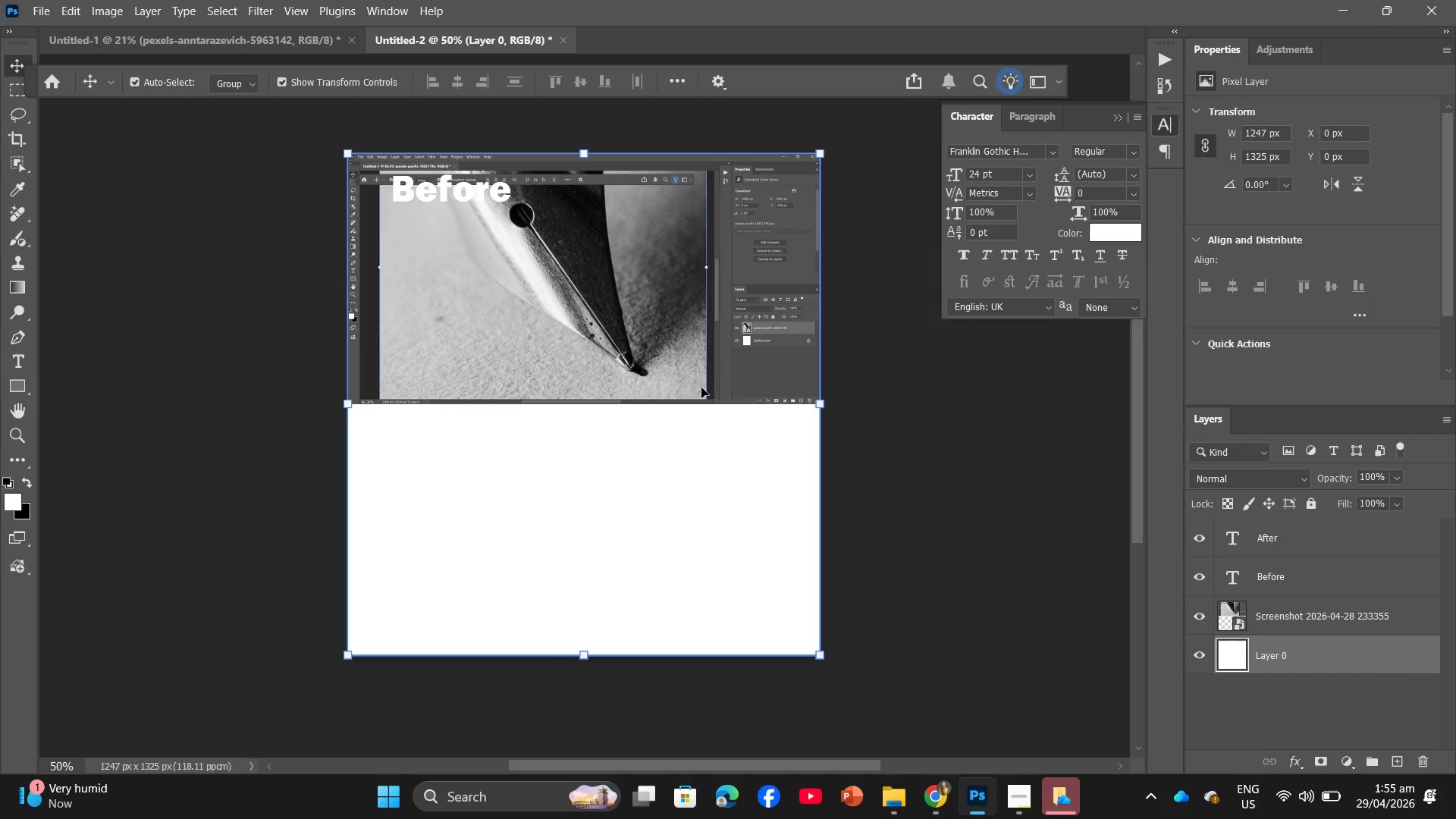 
left_click([709, 346])
 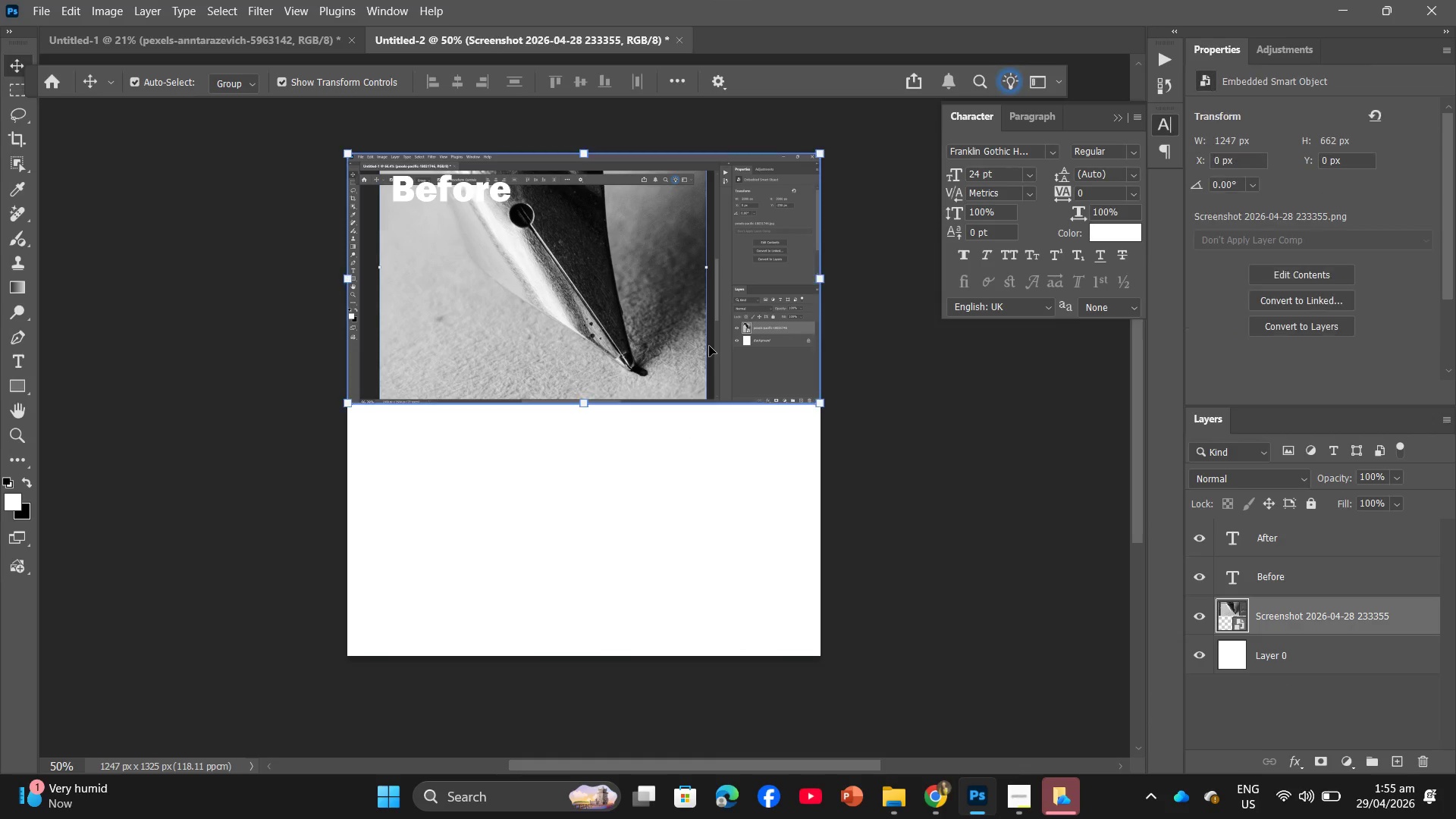 
key(Backspace)
 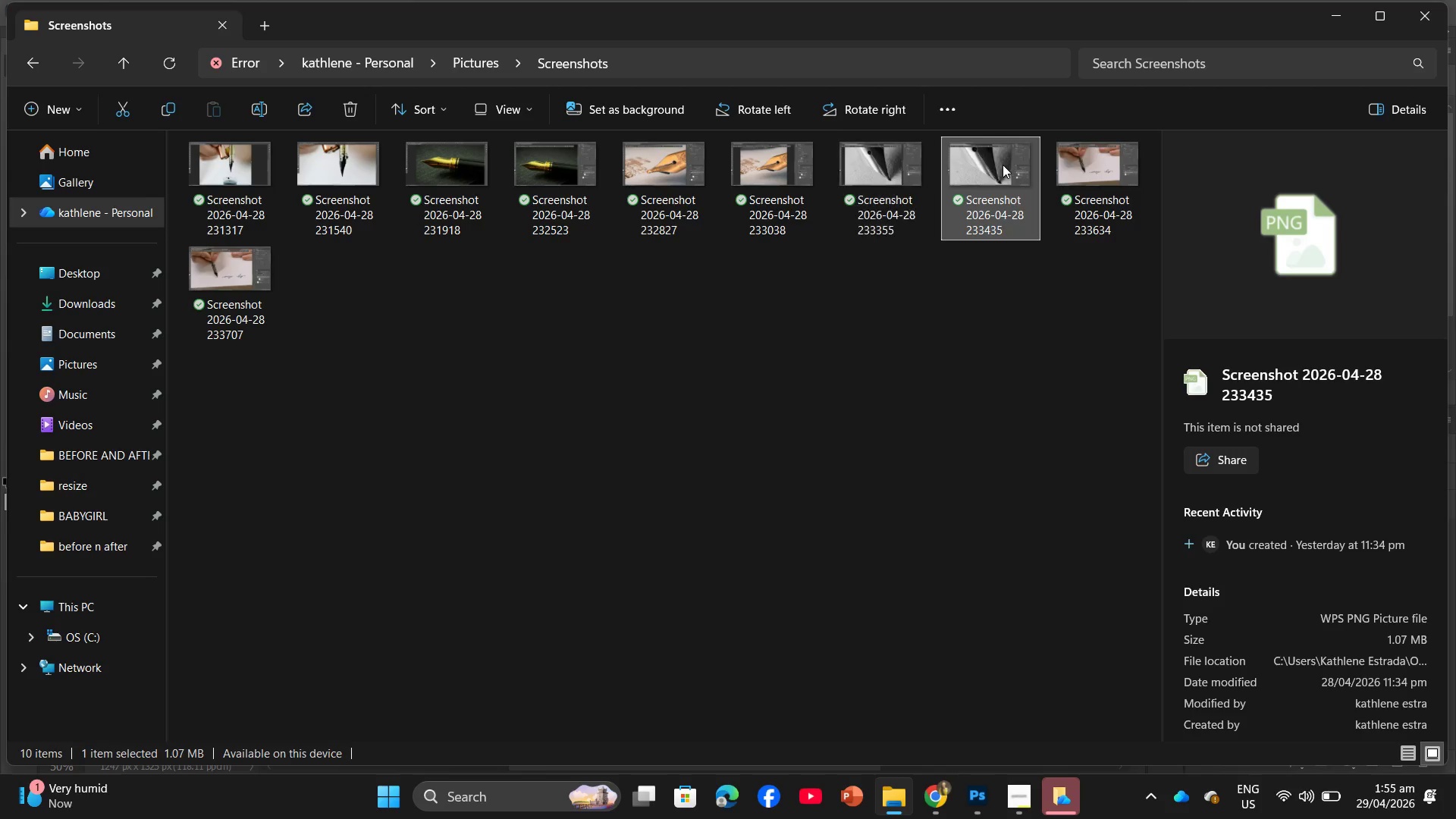 
left_click_drag(start_coordinate=[1086, 193], to_coordinate=[632, 384])
 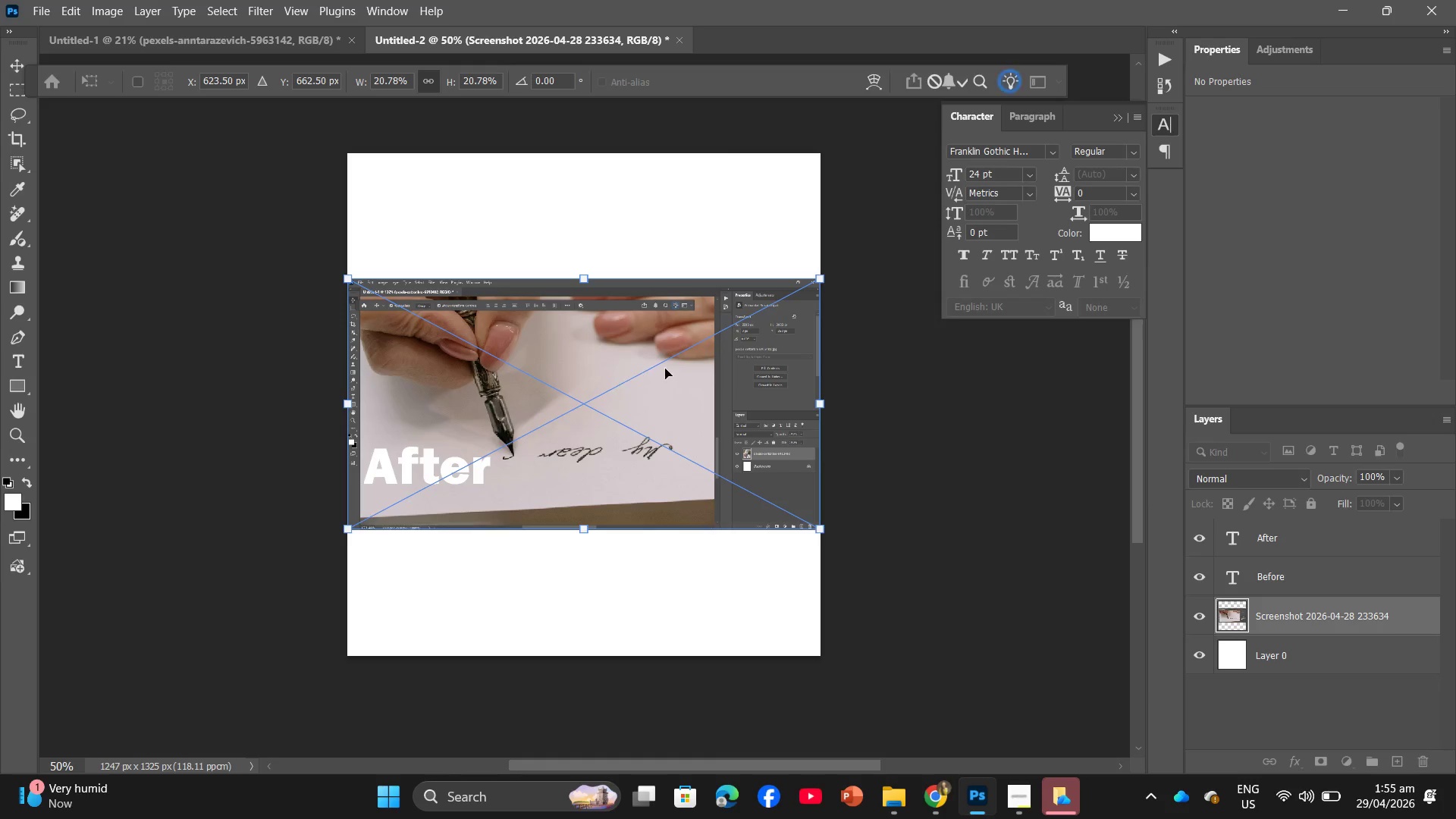 
left_click_drag(start_coordinate=[682, 450], to_coordinate=[686, 326])
 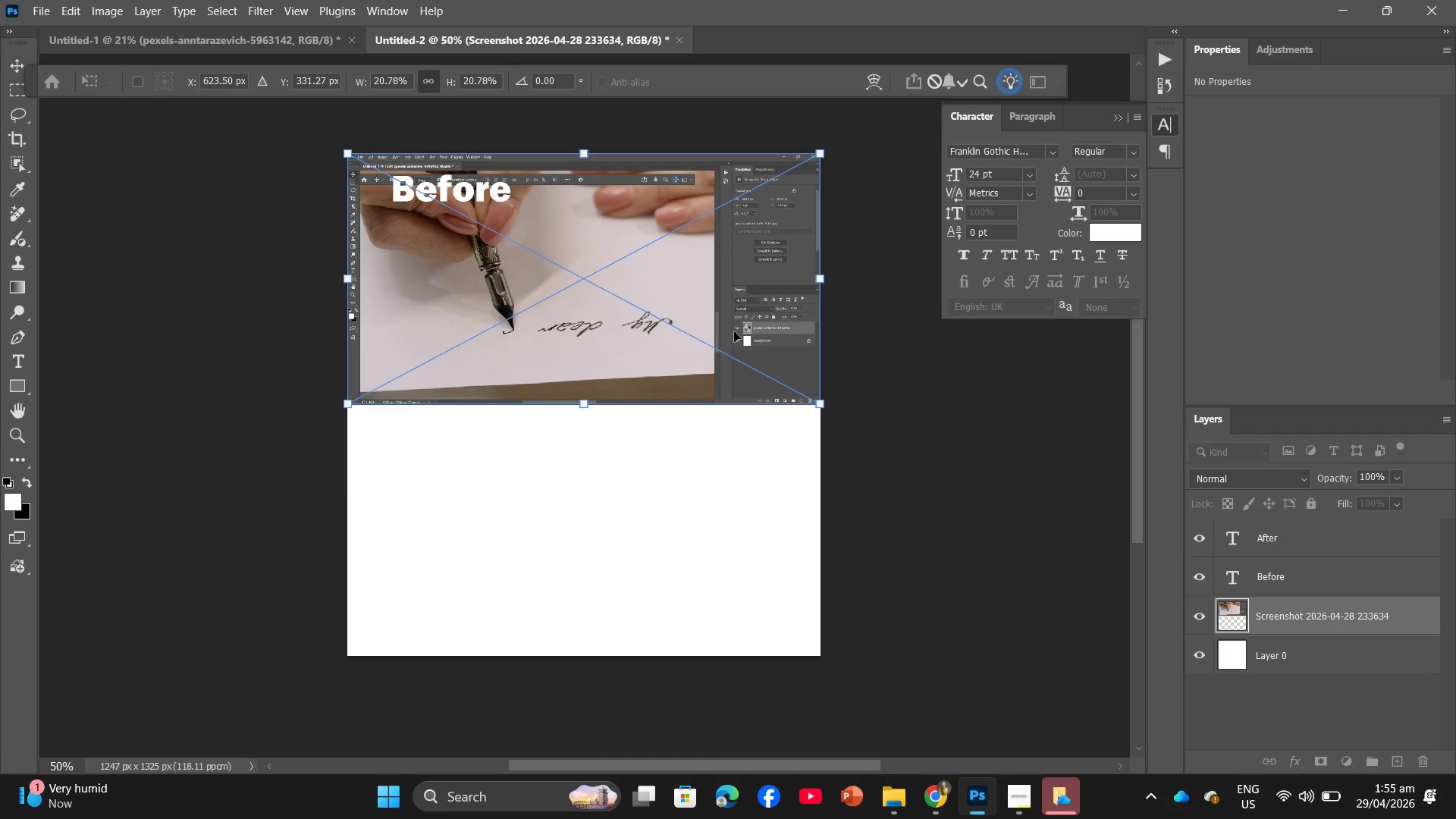 
key(Enter)
 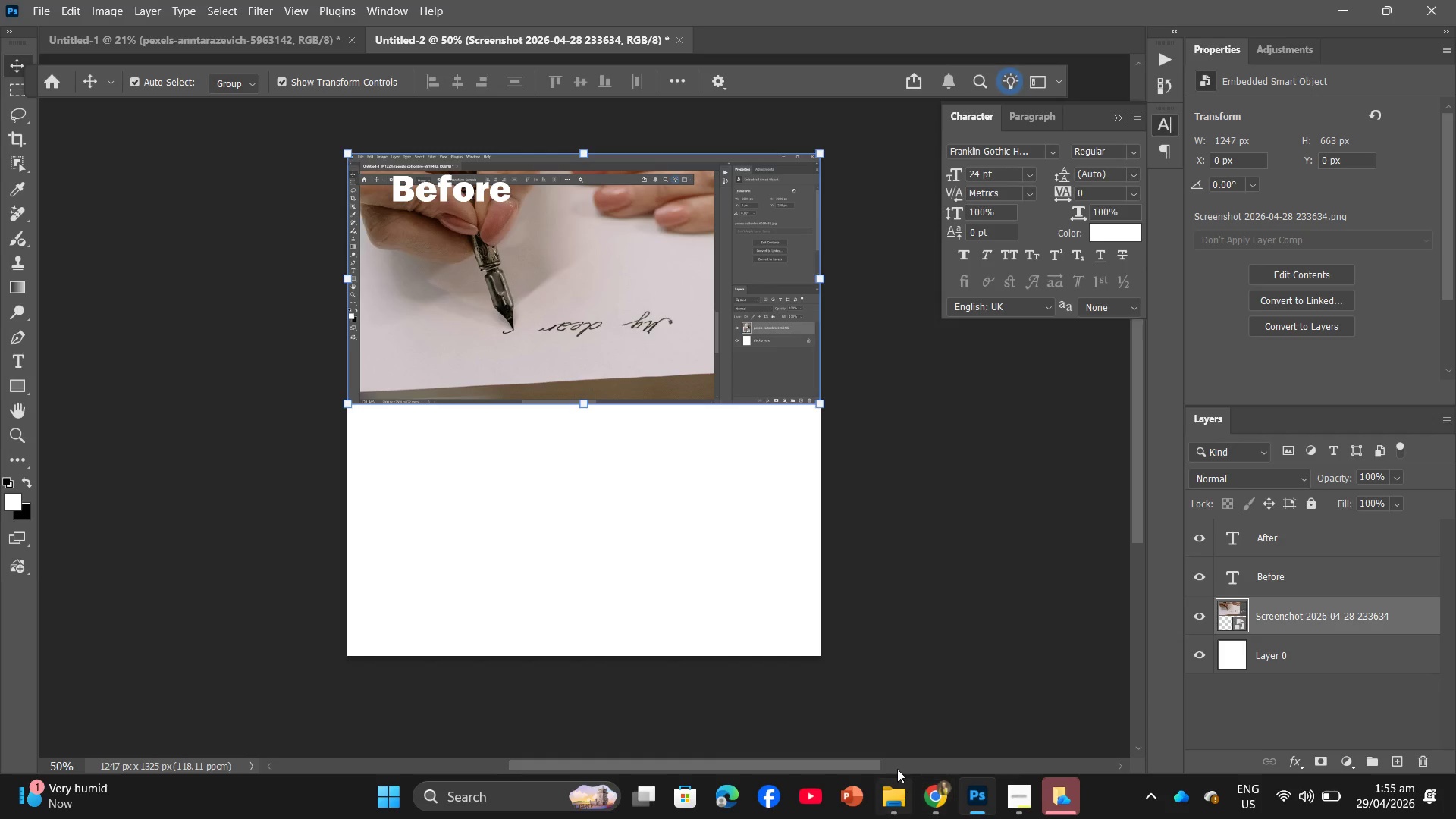 
left_click([898, 793])
 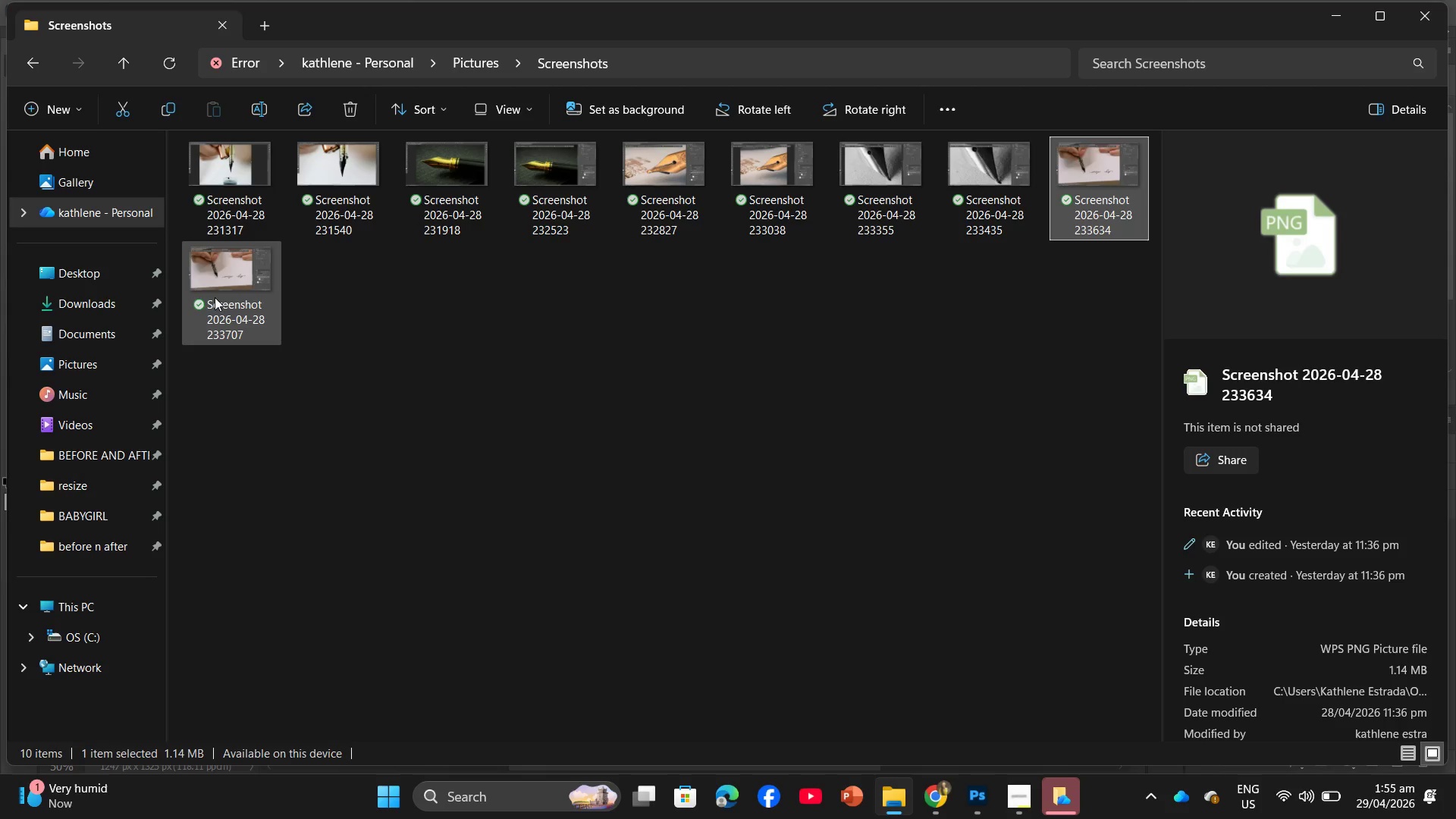 
left_click_drag(start_coordinate=[215, 290], to_coordinate=[638, 566])
 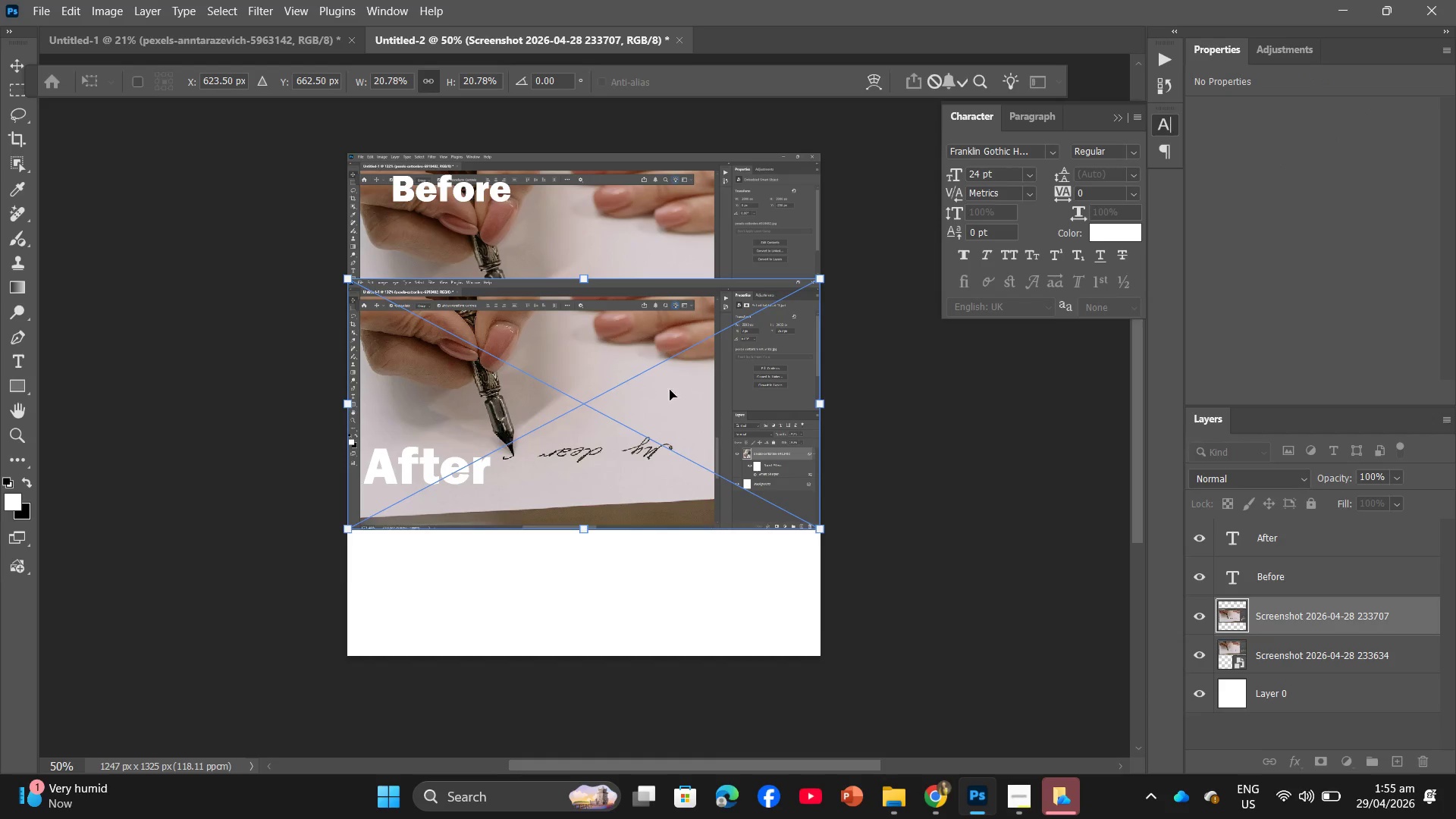 
left_click_drag(start_coordinate=[673, 385], to_coordinate=[673, 516])
 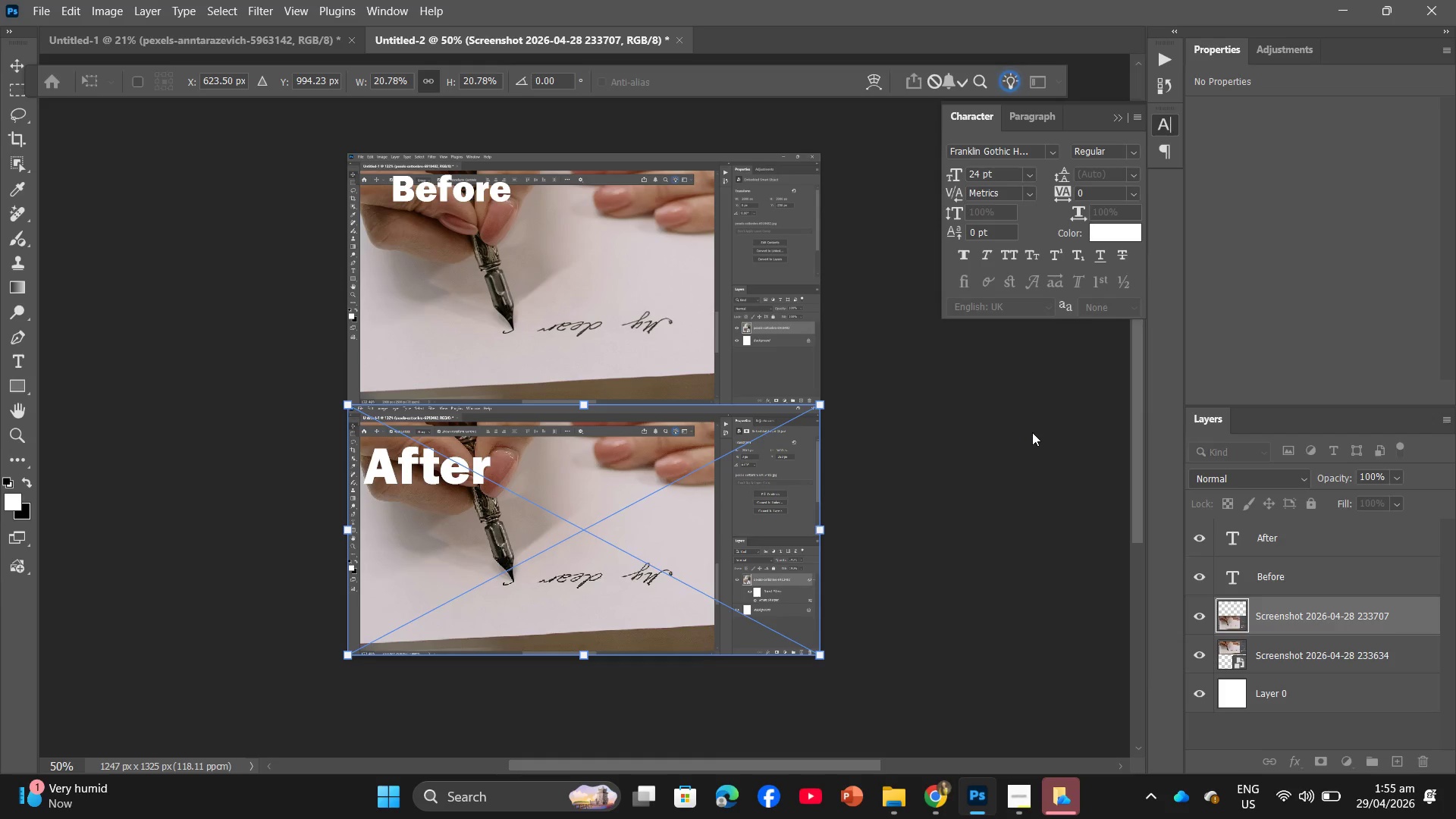 
key(Enter)
 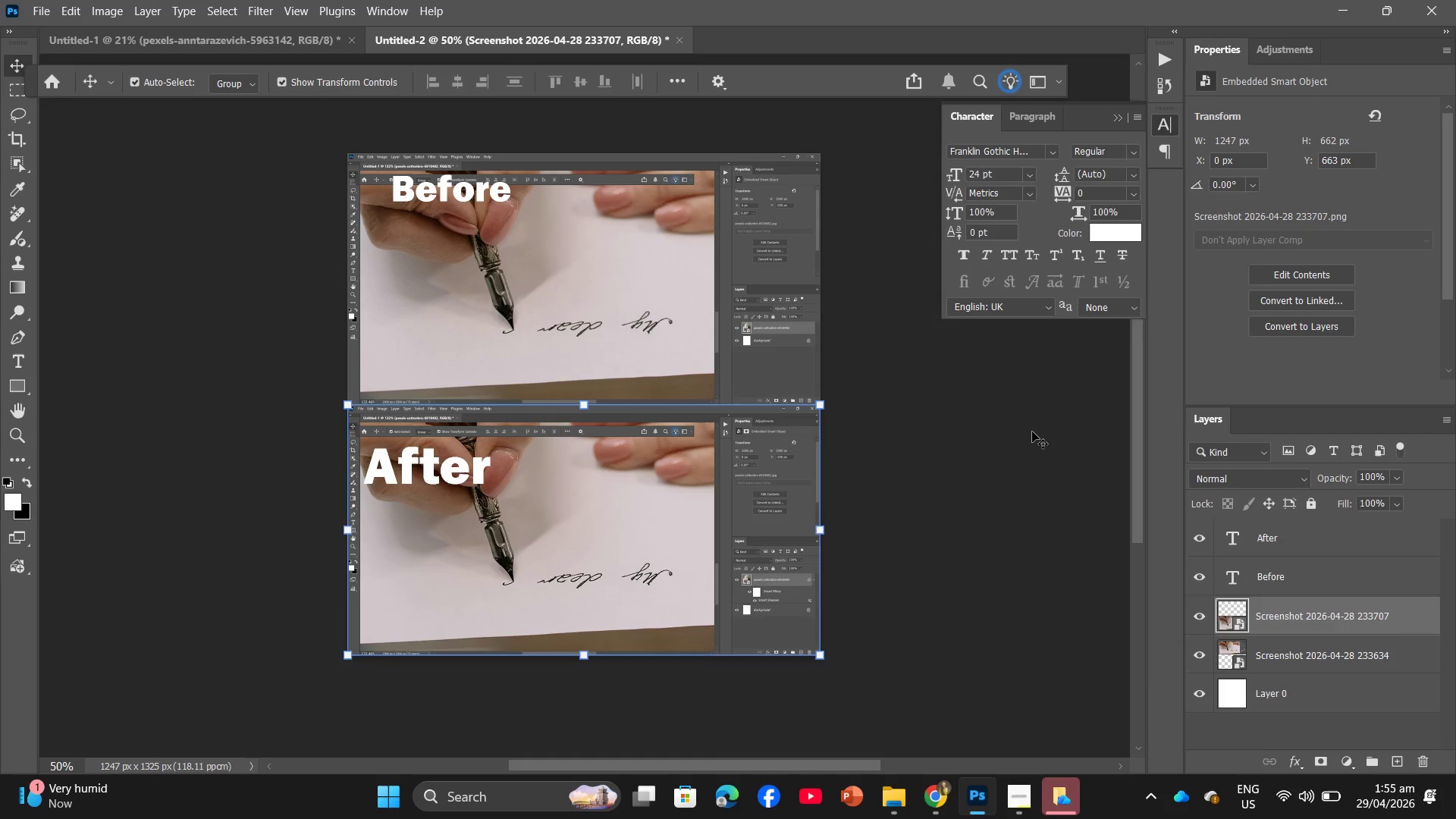 
key(Alt+Control+Shift+W)
 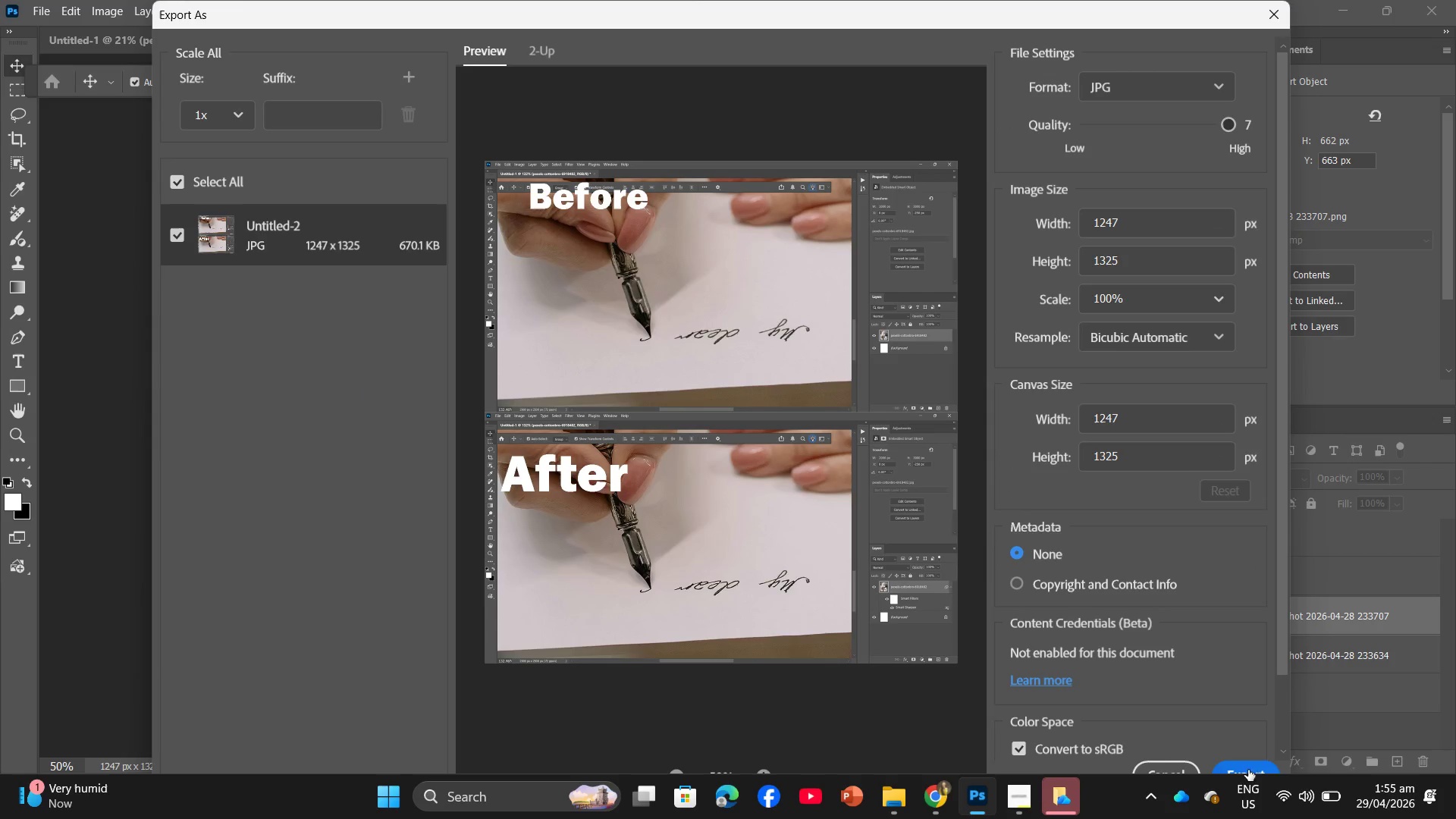 
left_click([1247, 758])
 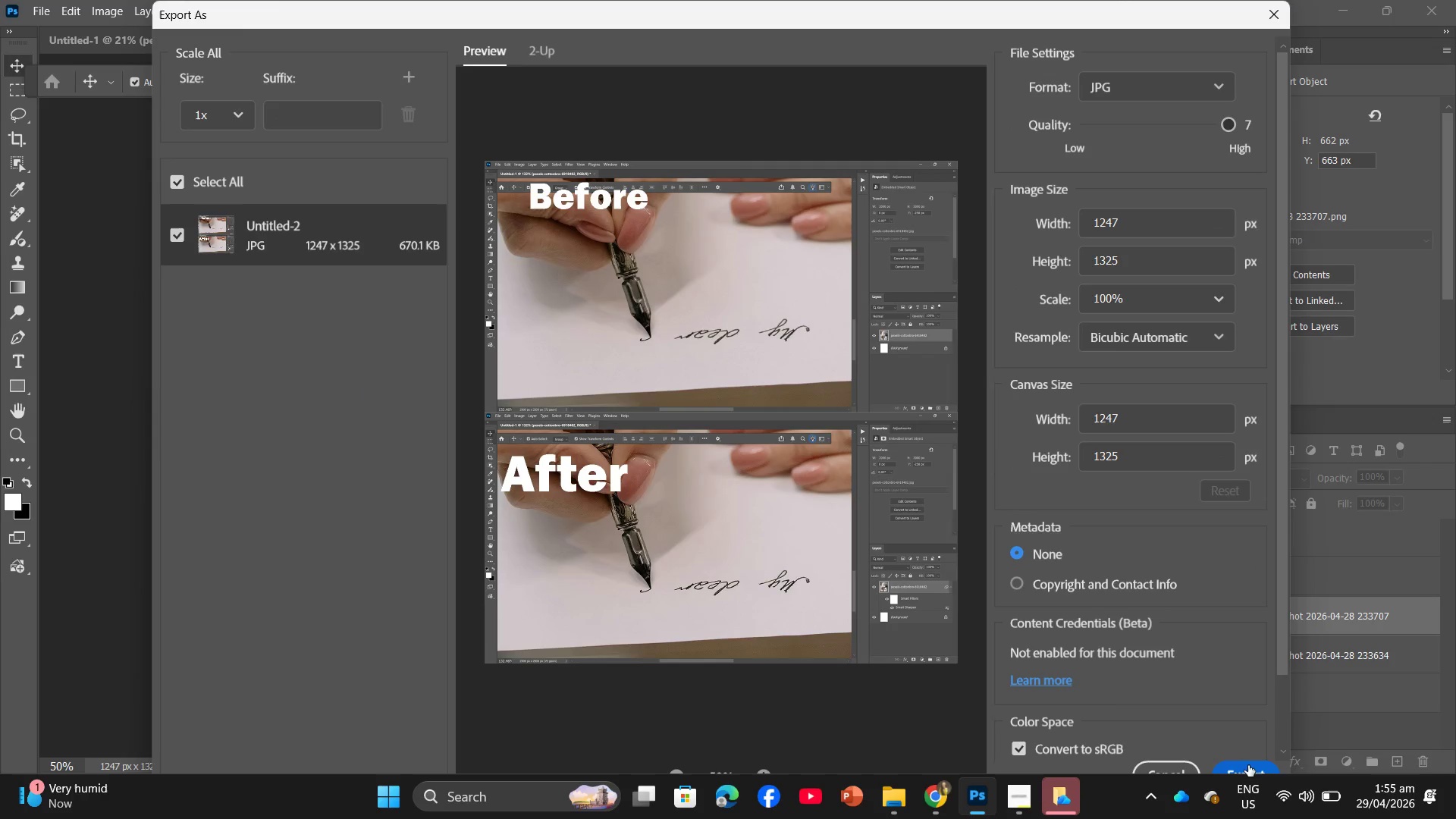 
left_click([1250, 768])
 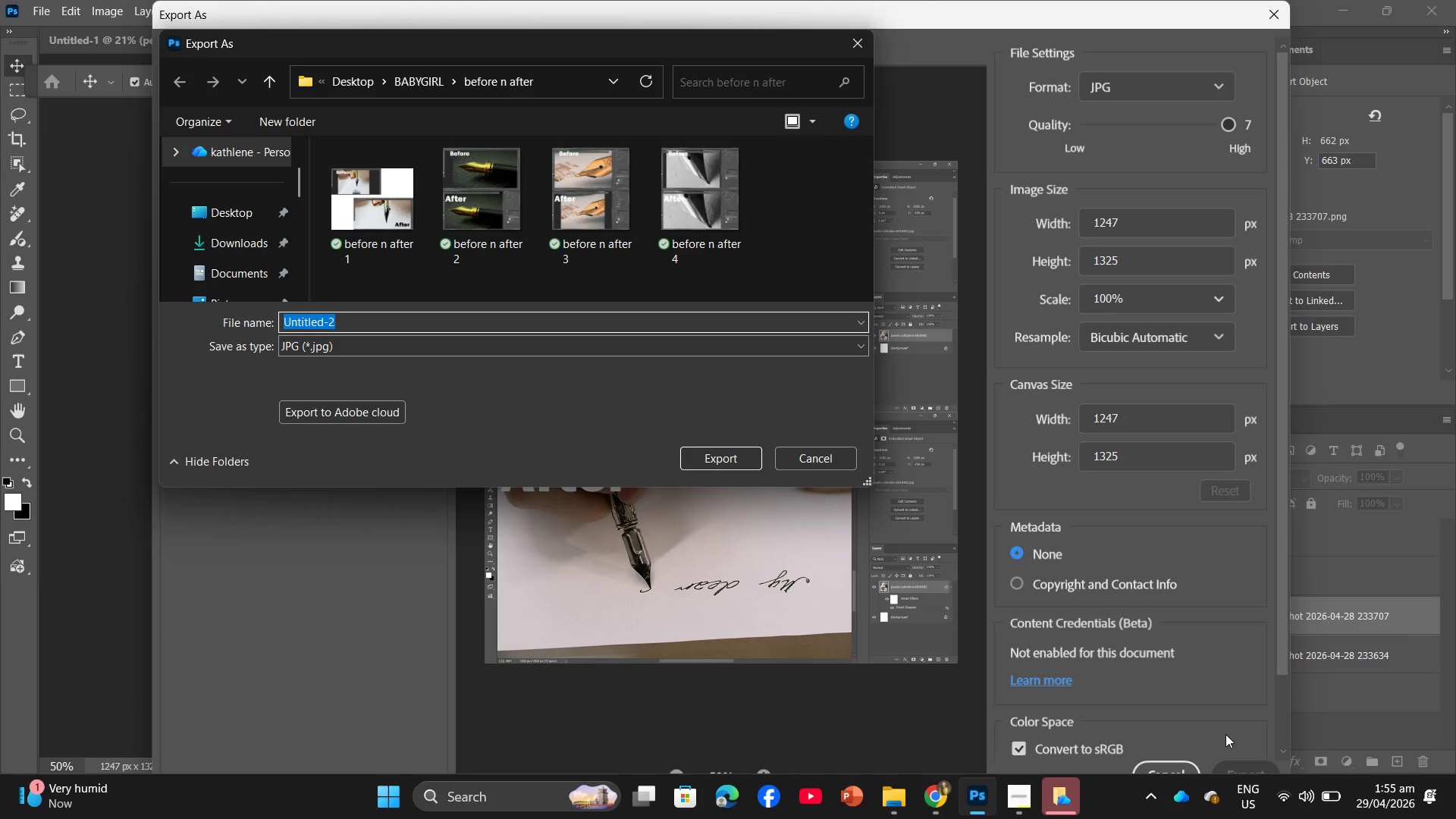 
left_click([689, 163])
 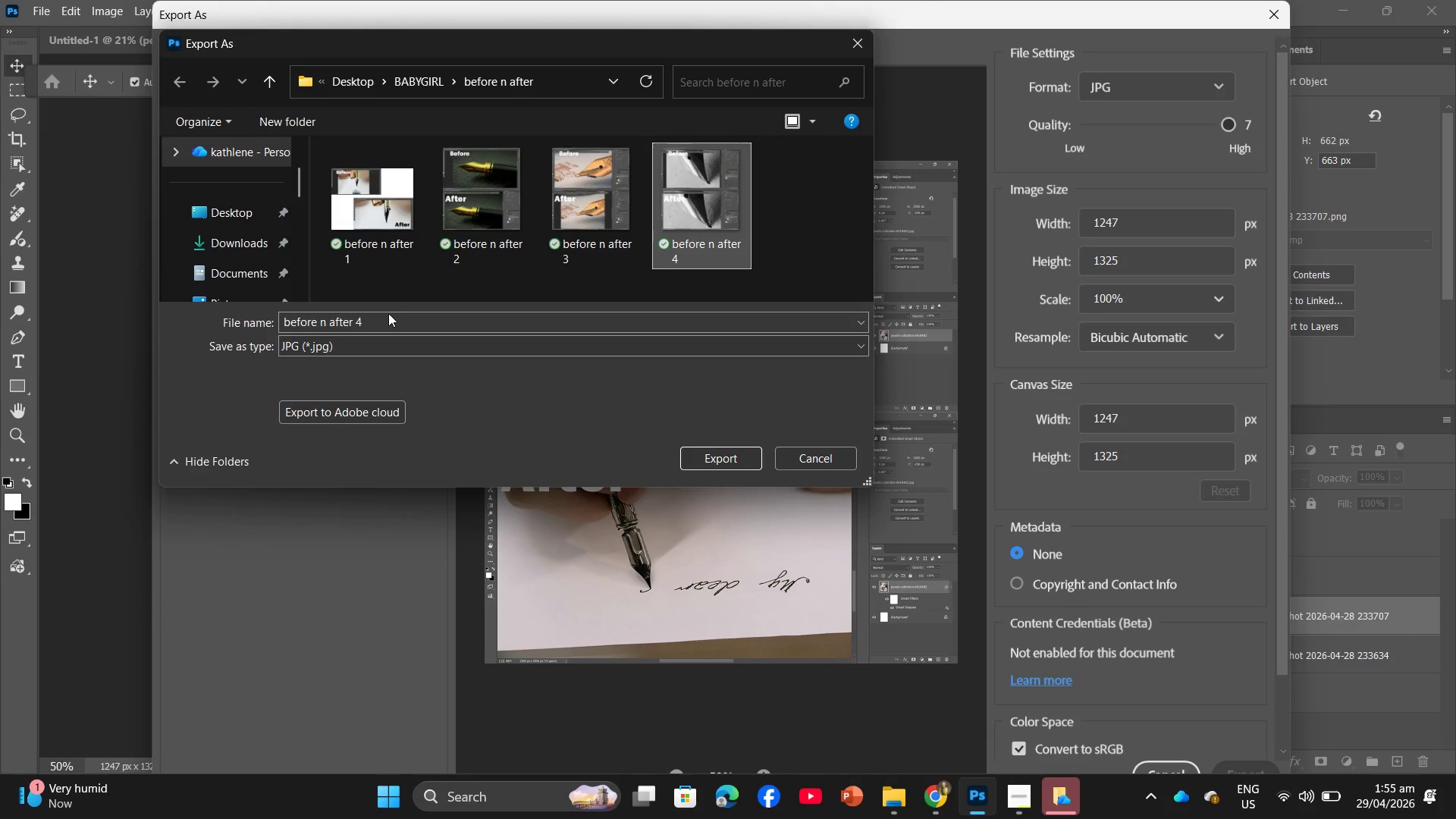 
double_click([388, 313])
 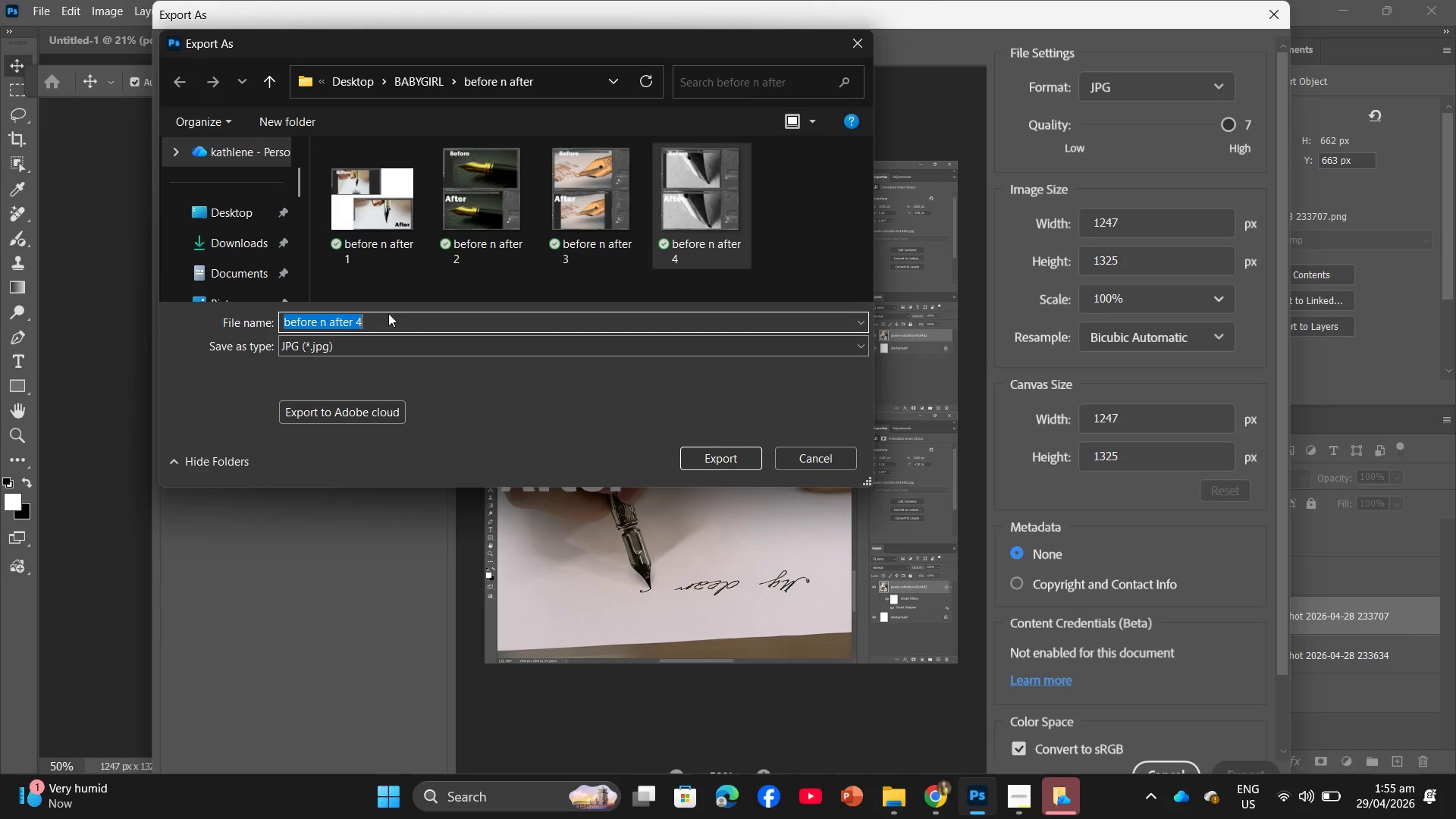 
triple_click([388, 313])
 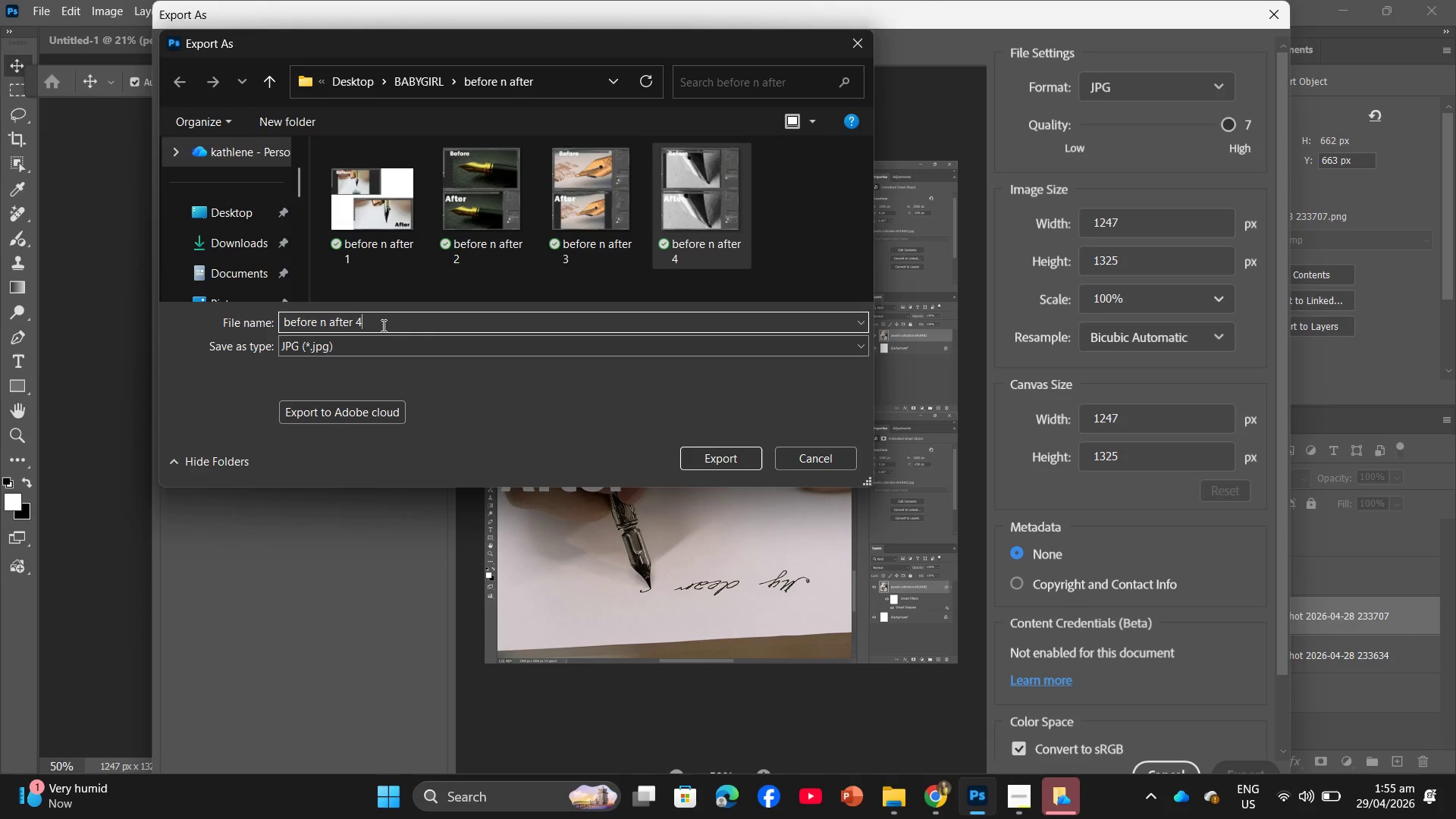 
double_click([382, 325])
 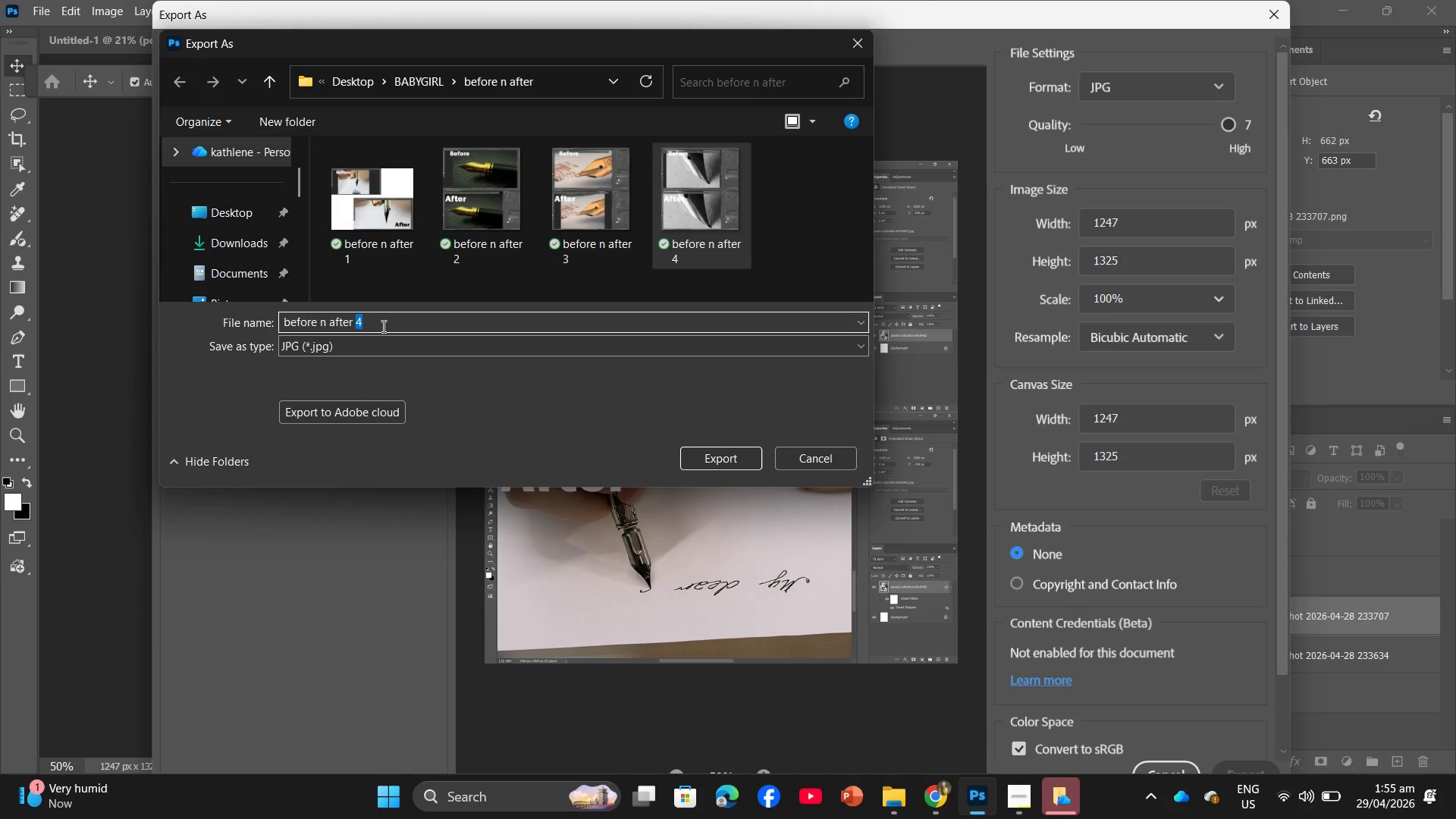 
key(Numpad5)
 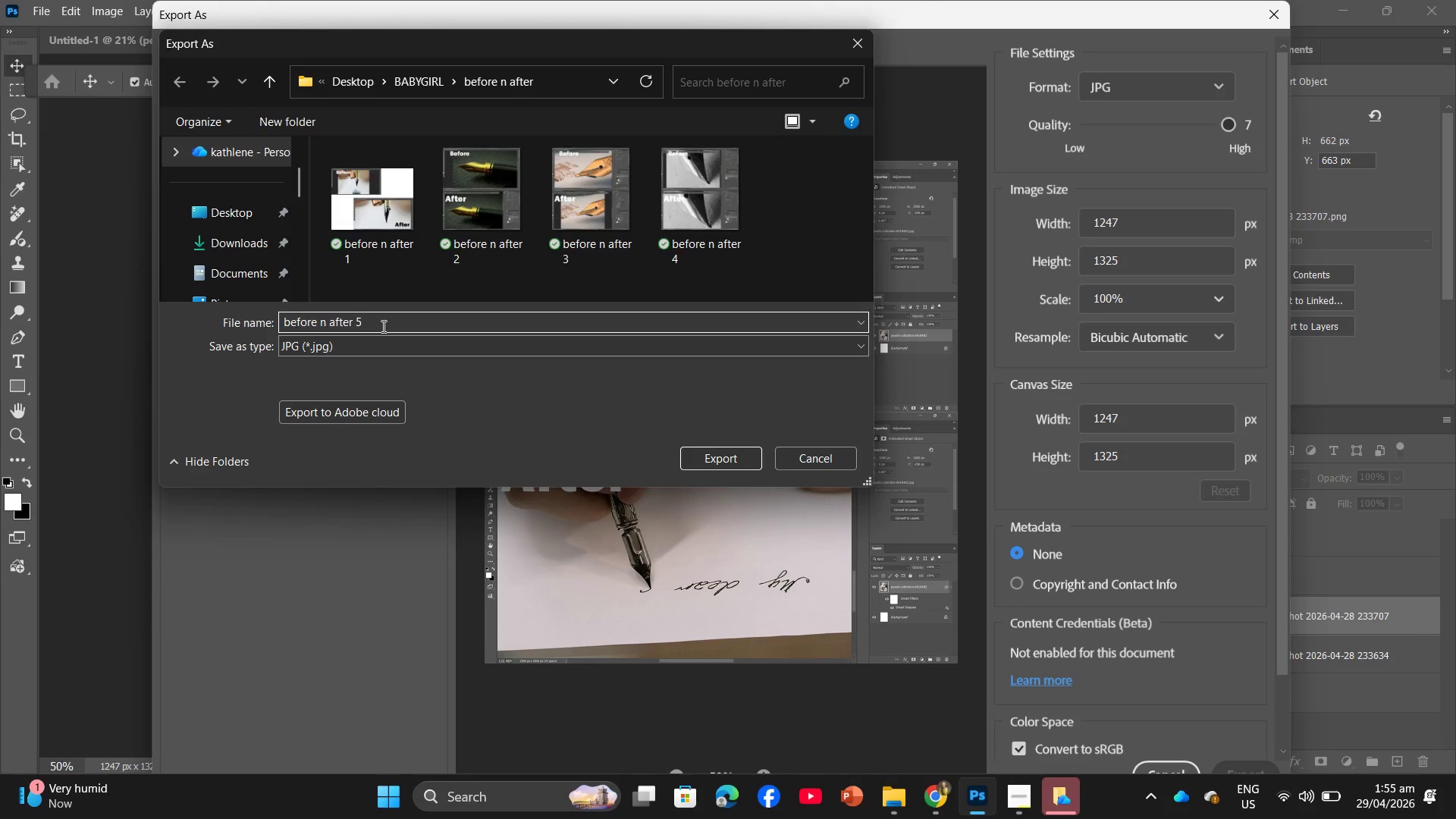 
key(NumpadEnter)